 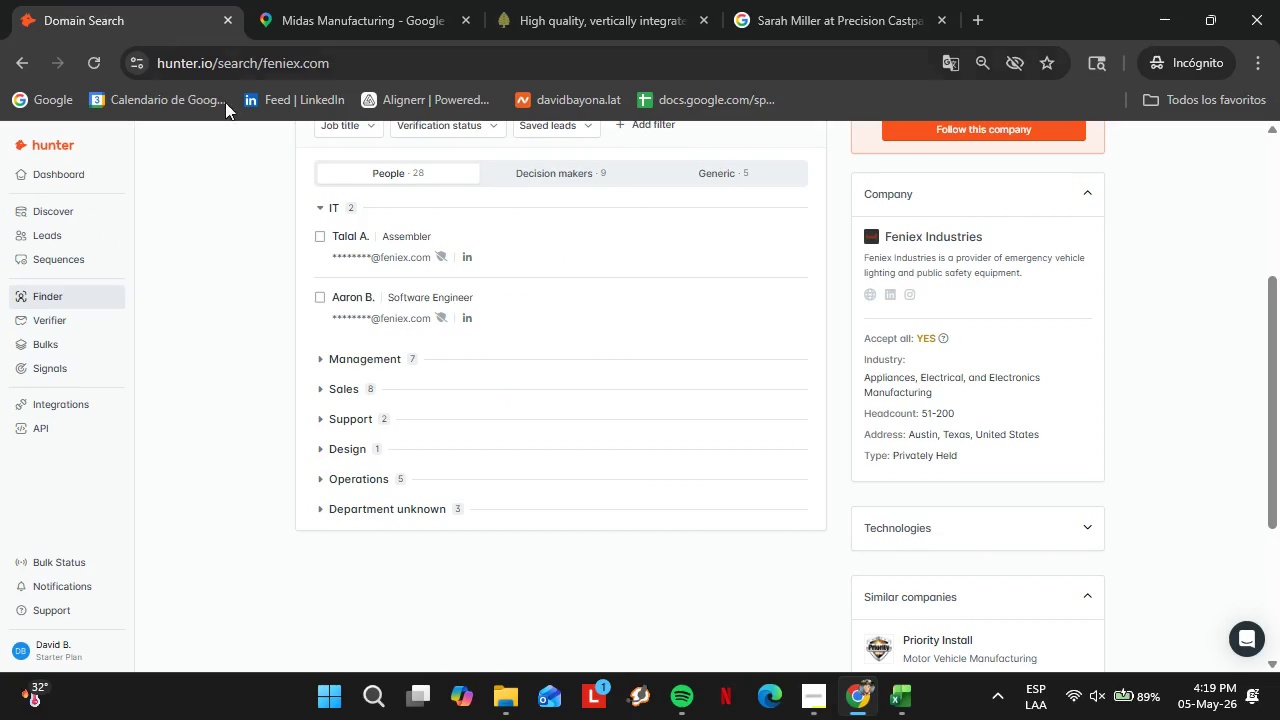 
scroll: coordinate [388, 268], scroll_direction: up, amount: 3.0
 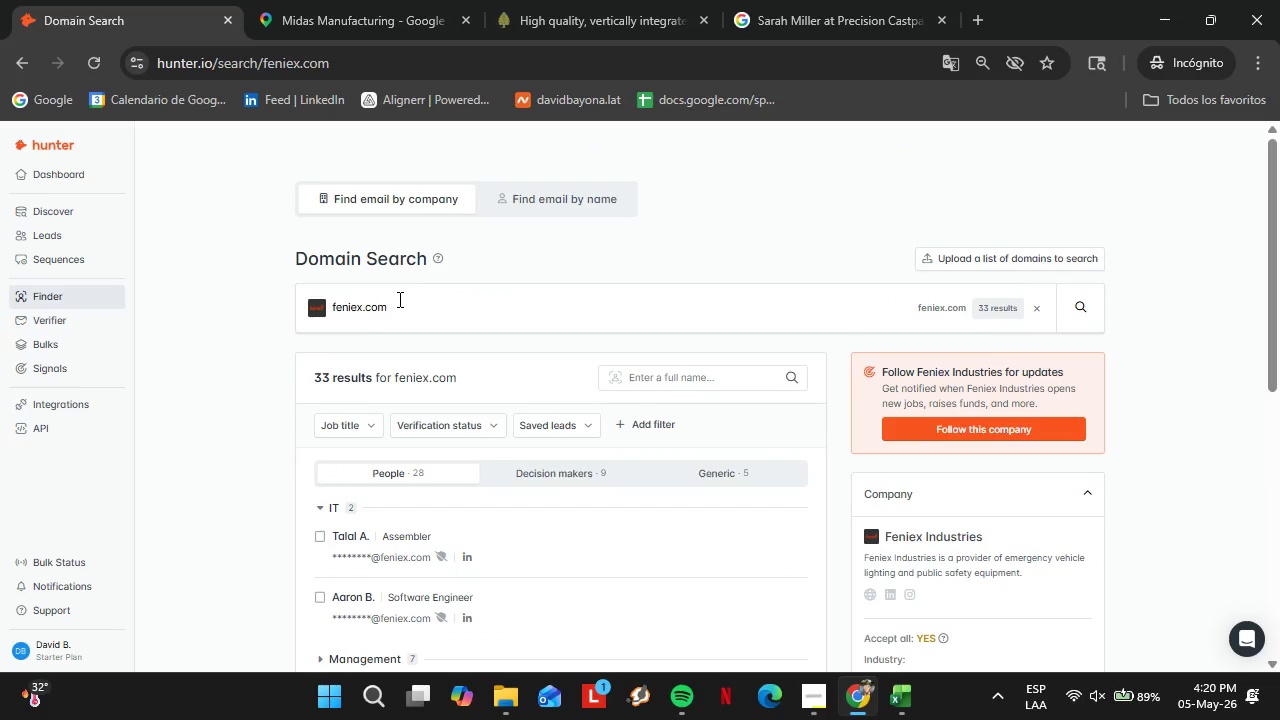 
wait(13.89)
 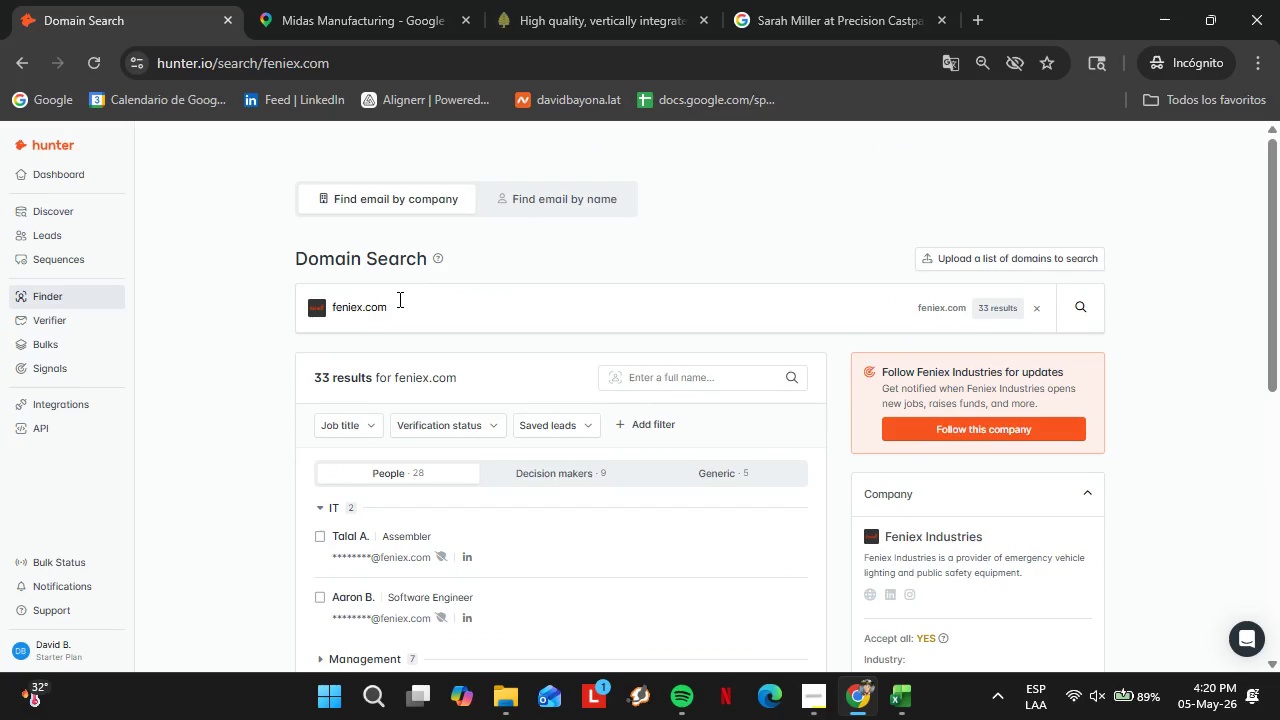 
double_click([410, 314])
 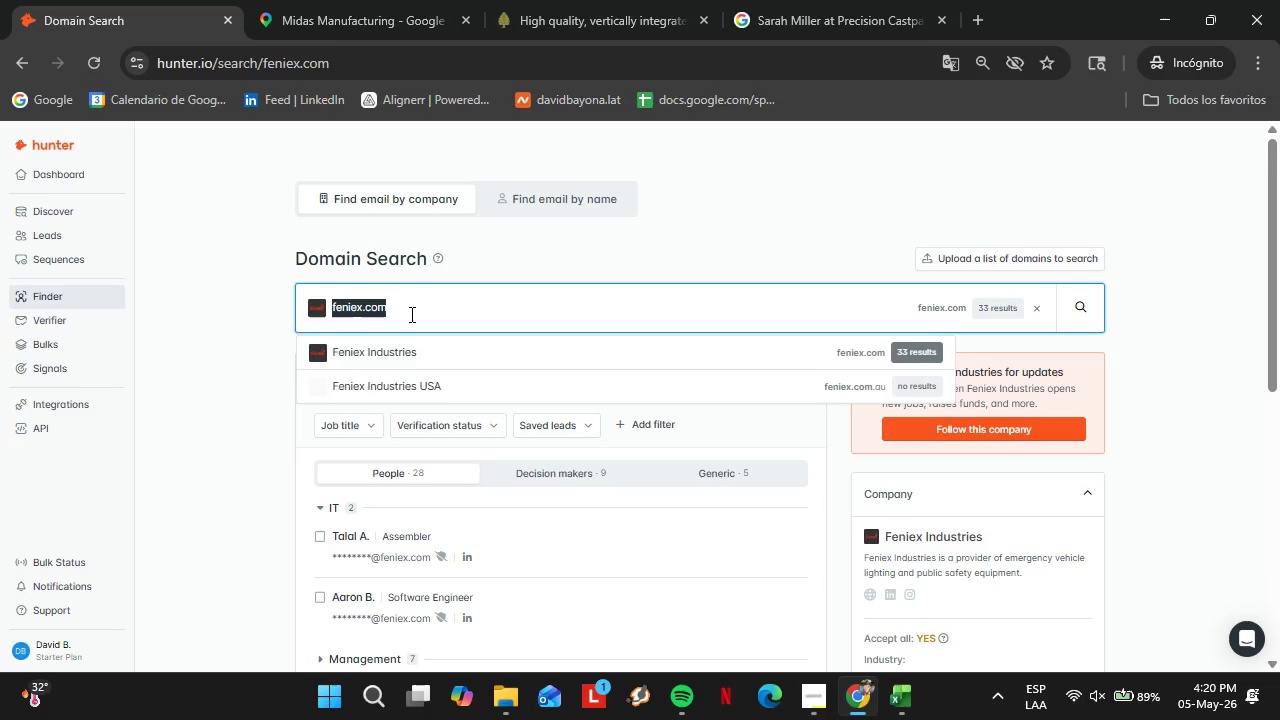 
triple_click([410, 314])
 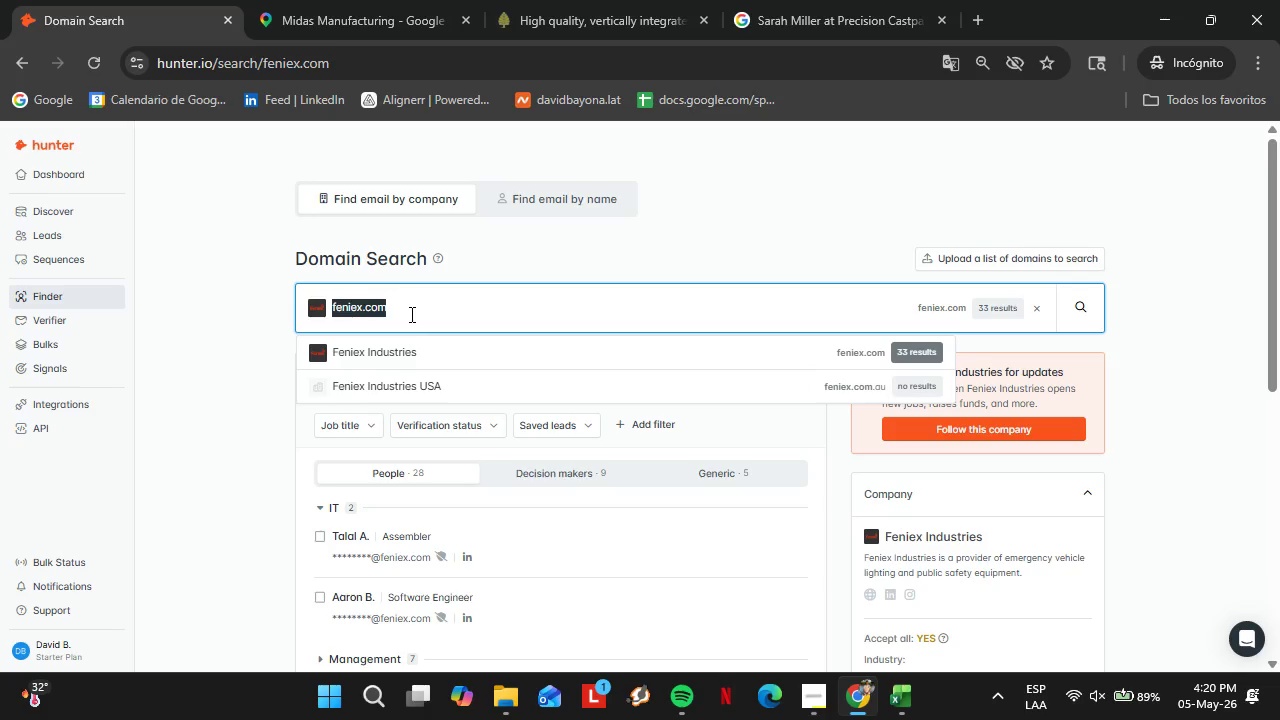 
key(Control+ControlLeft)
 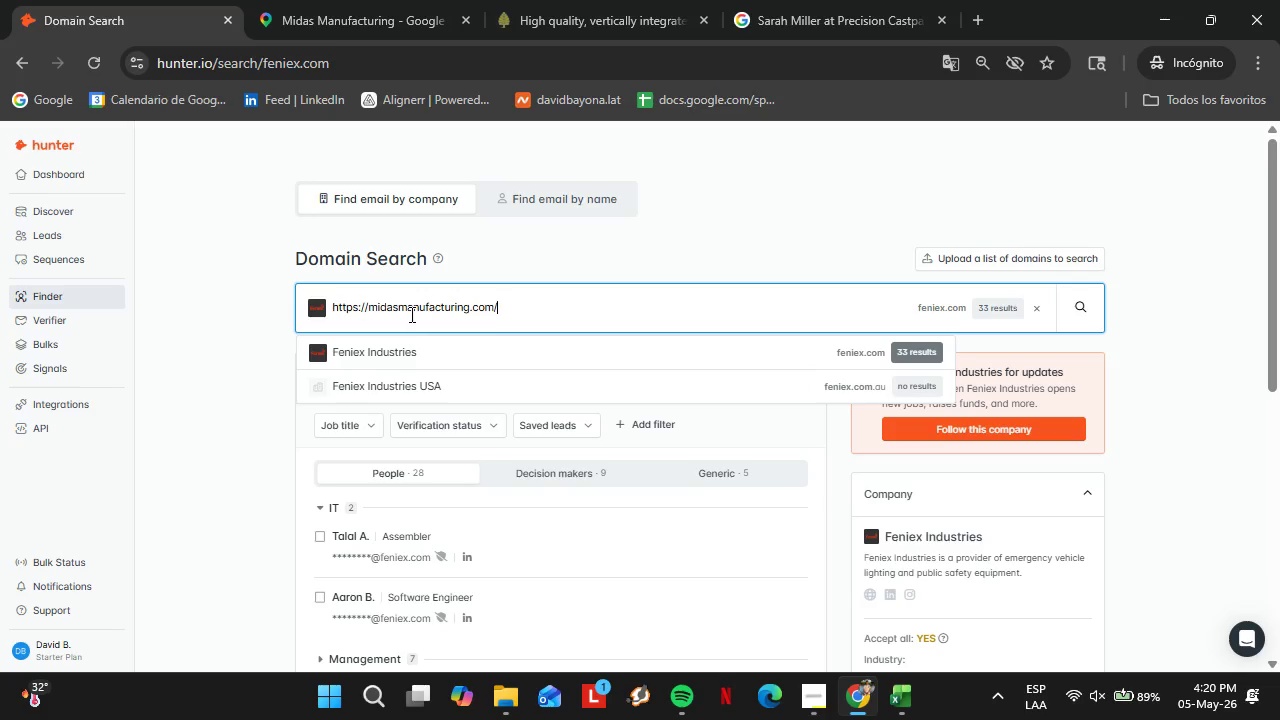 
key(Control+V)
 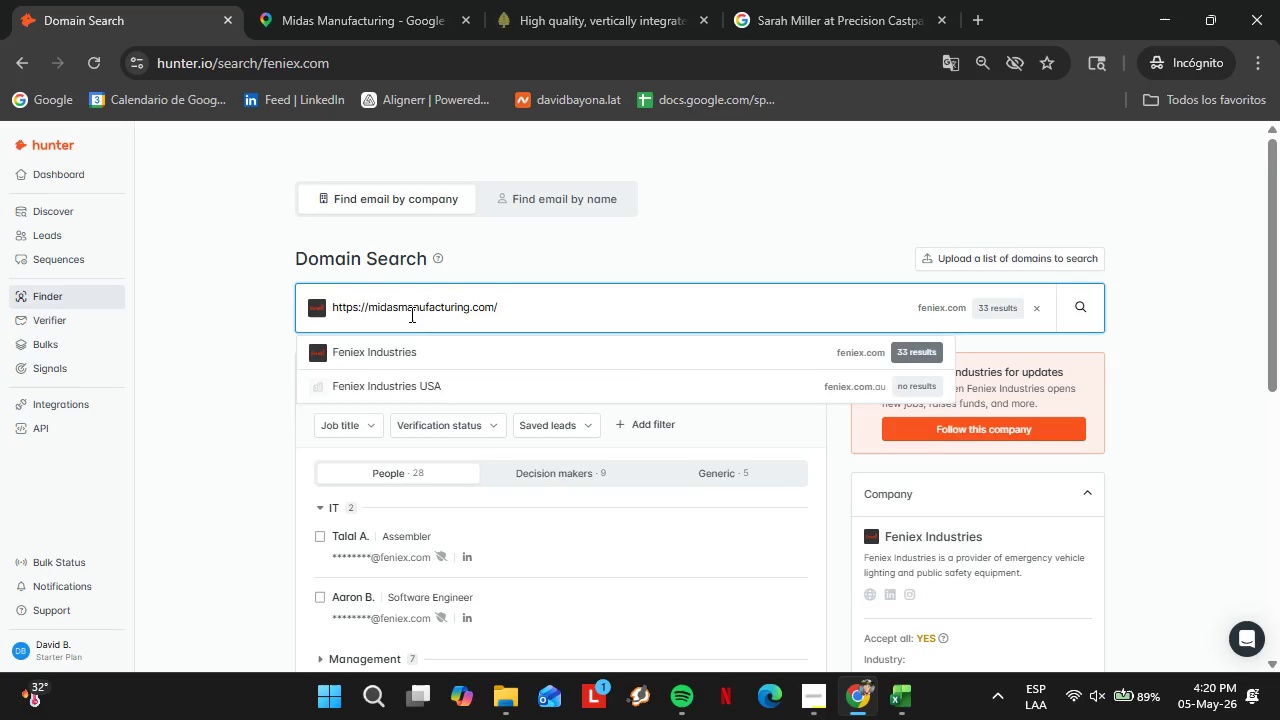 
key(Enter)
 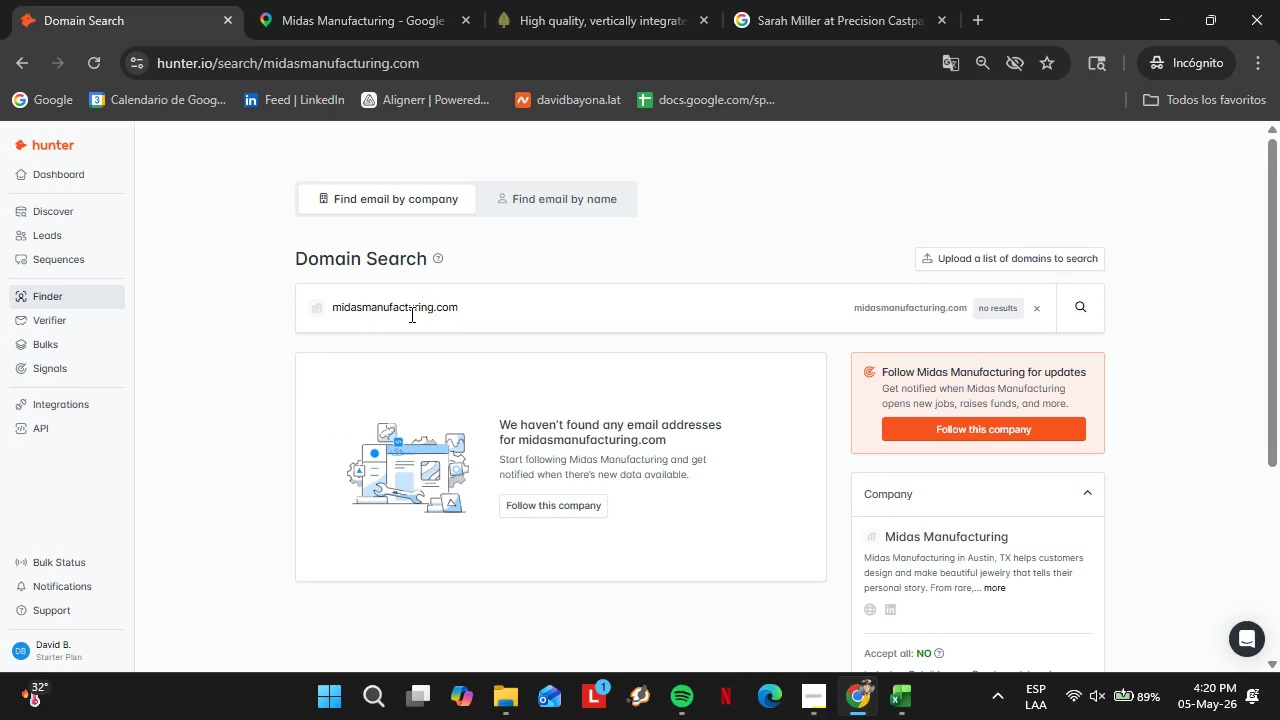 
wait(5.73)
 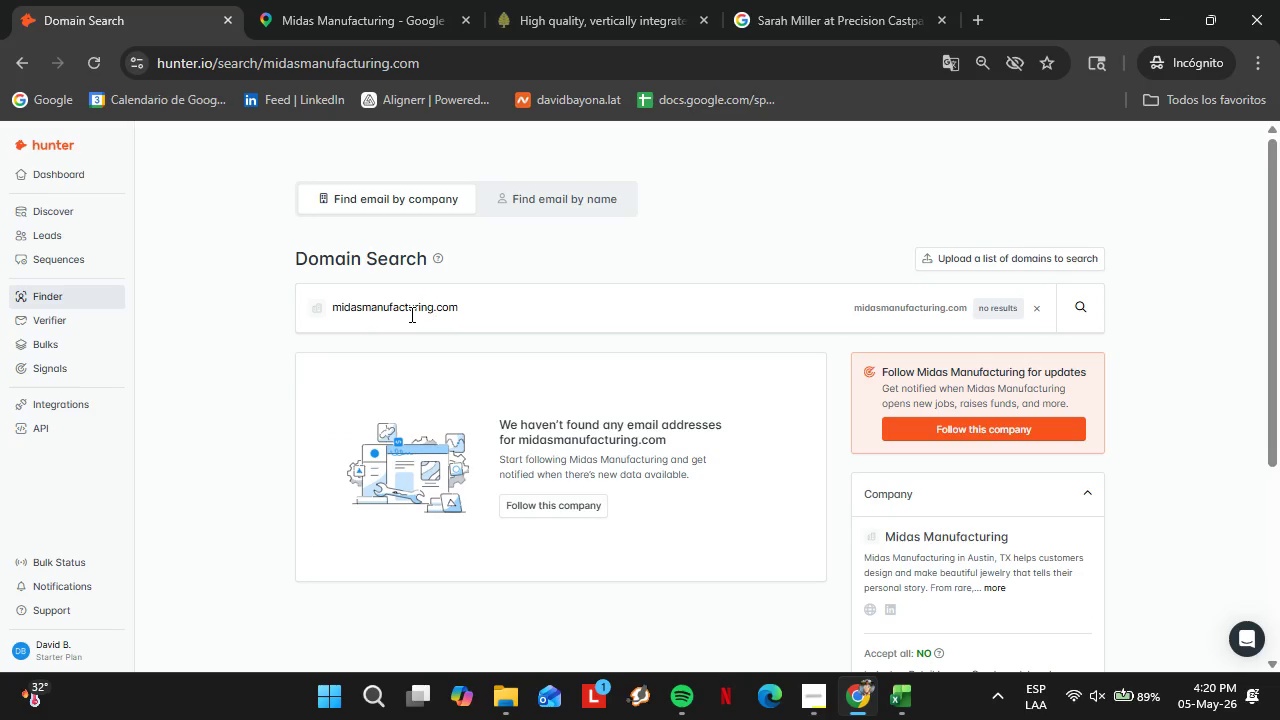 
double_click([464, 299])
 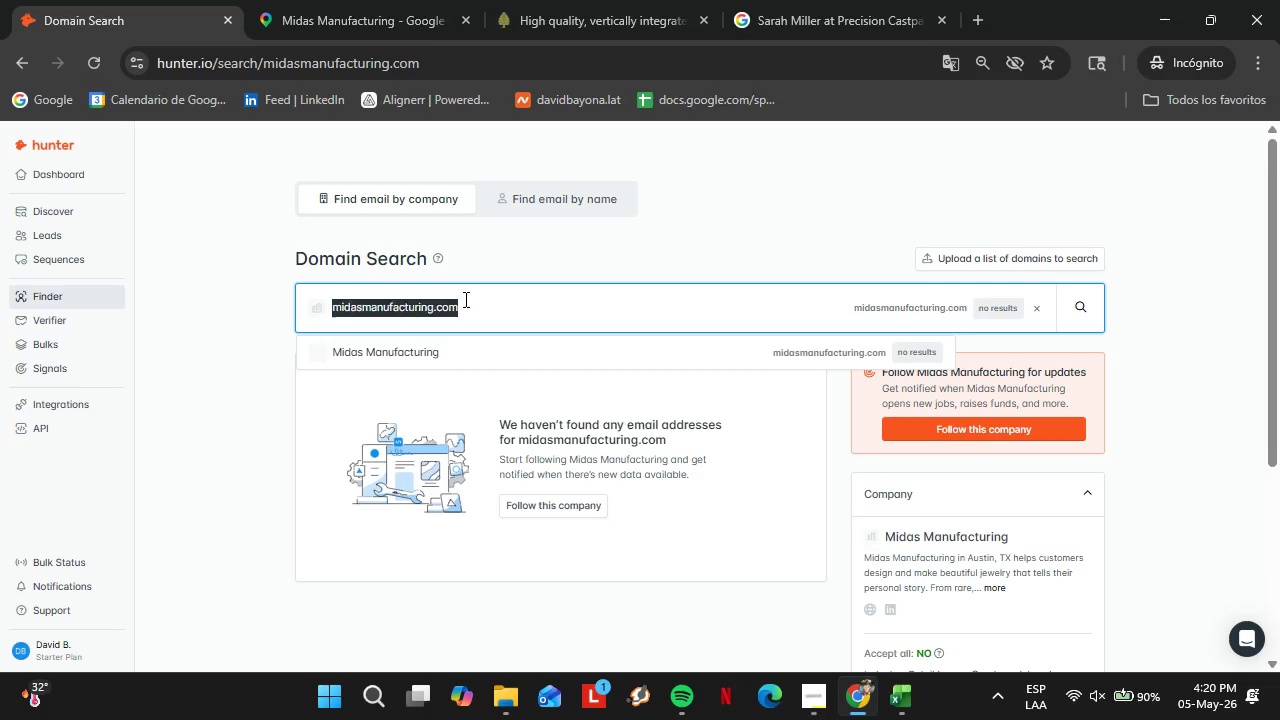 
triple_click([464, 299])
 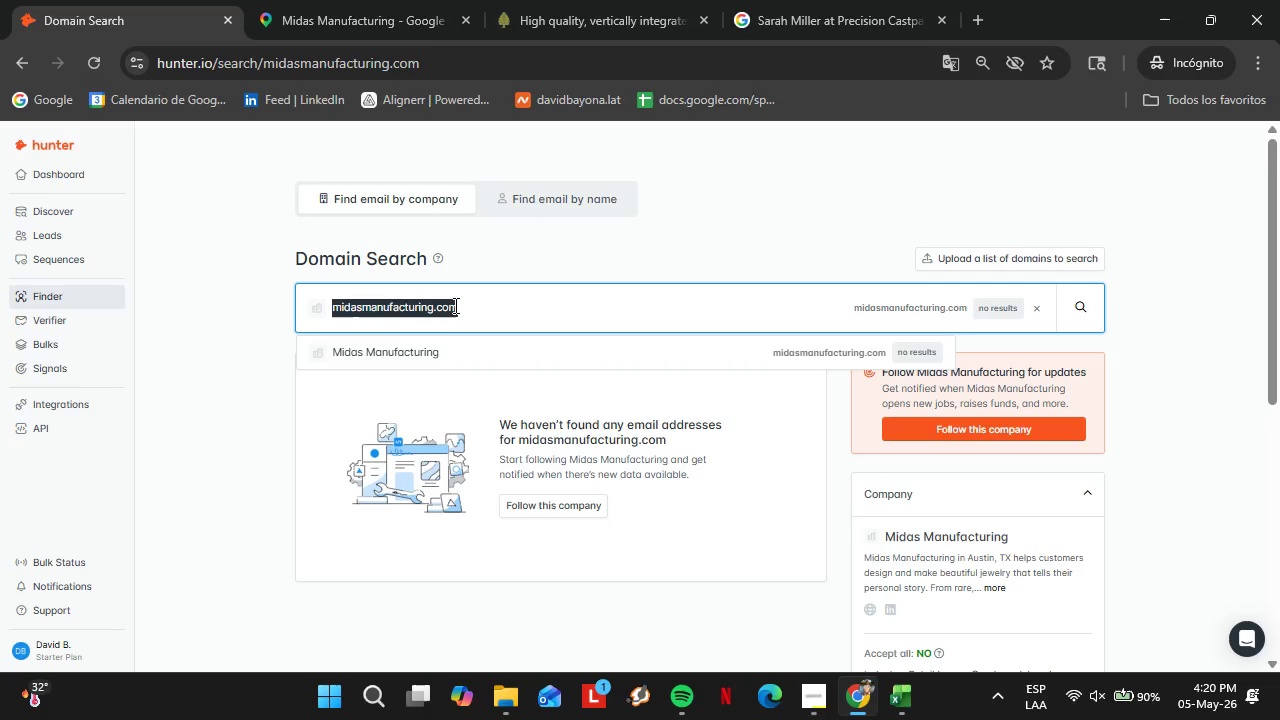 
left_click([345, 0])
 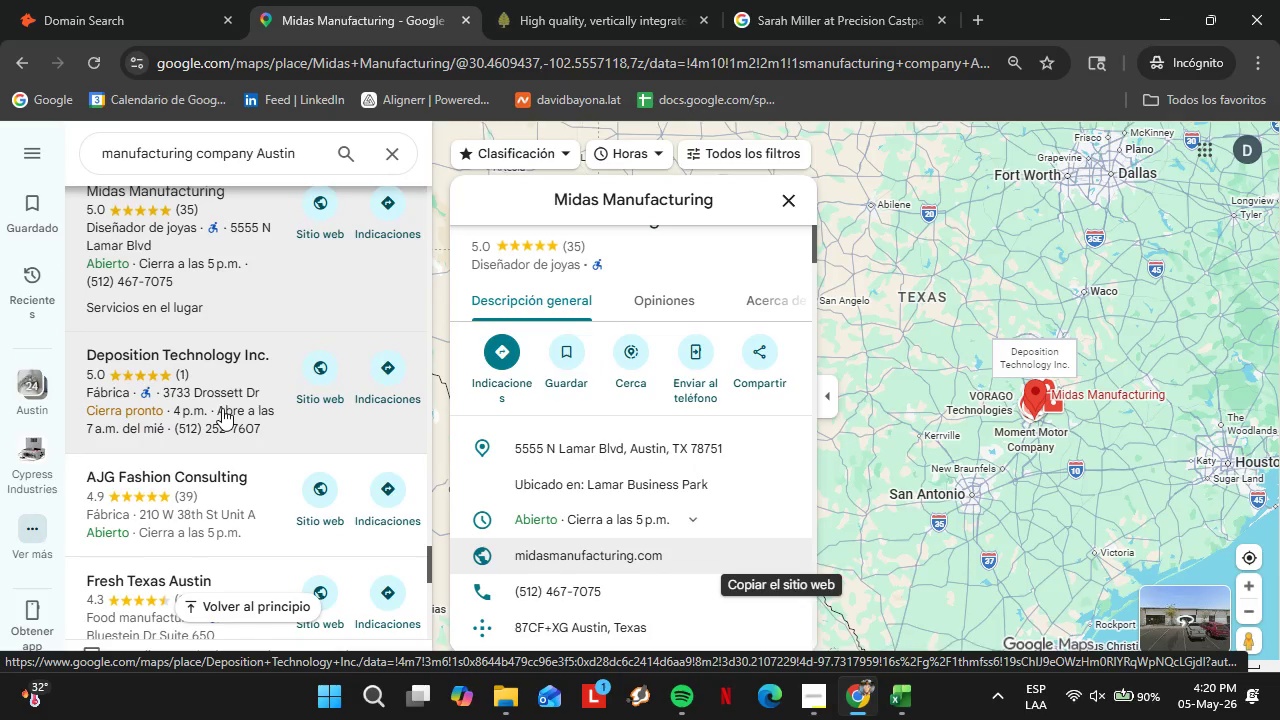 
scroll: coordinate [294, 371], scroll_direction: down, amount: 2.0
 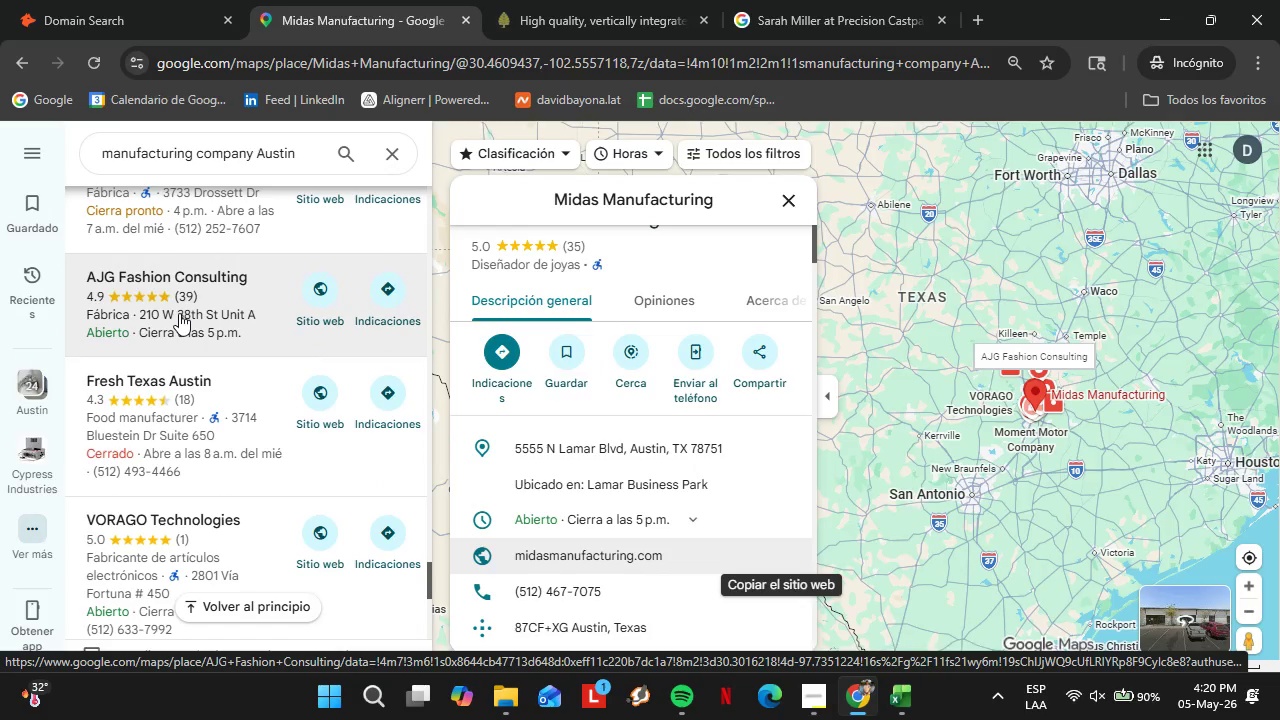 
left_click([179, 313])
 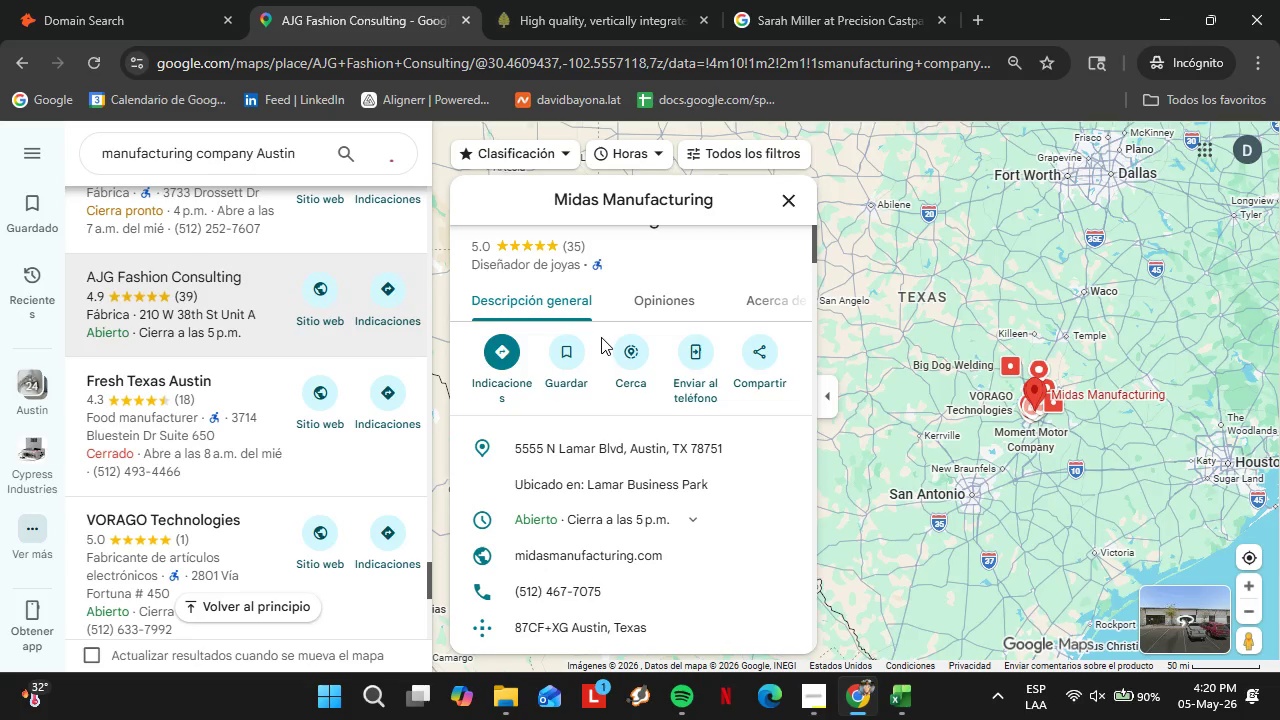 
wait(5.33)
 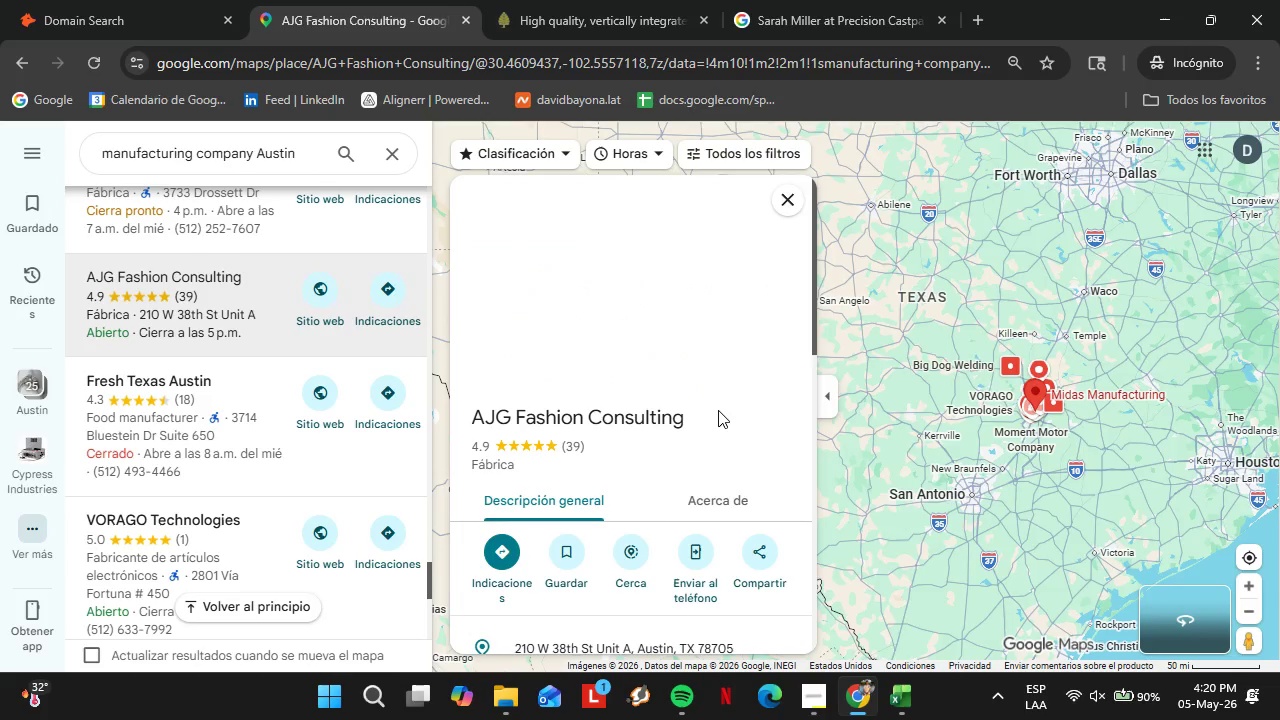 
left_click([784, 359])
 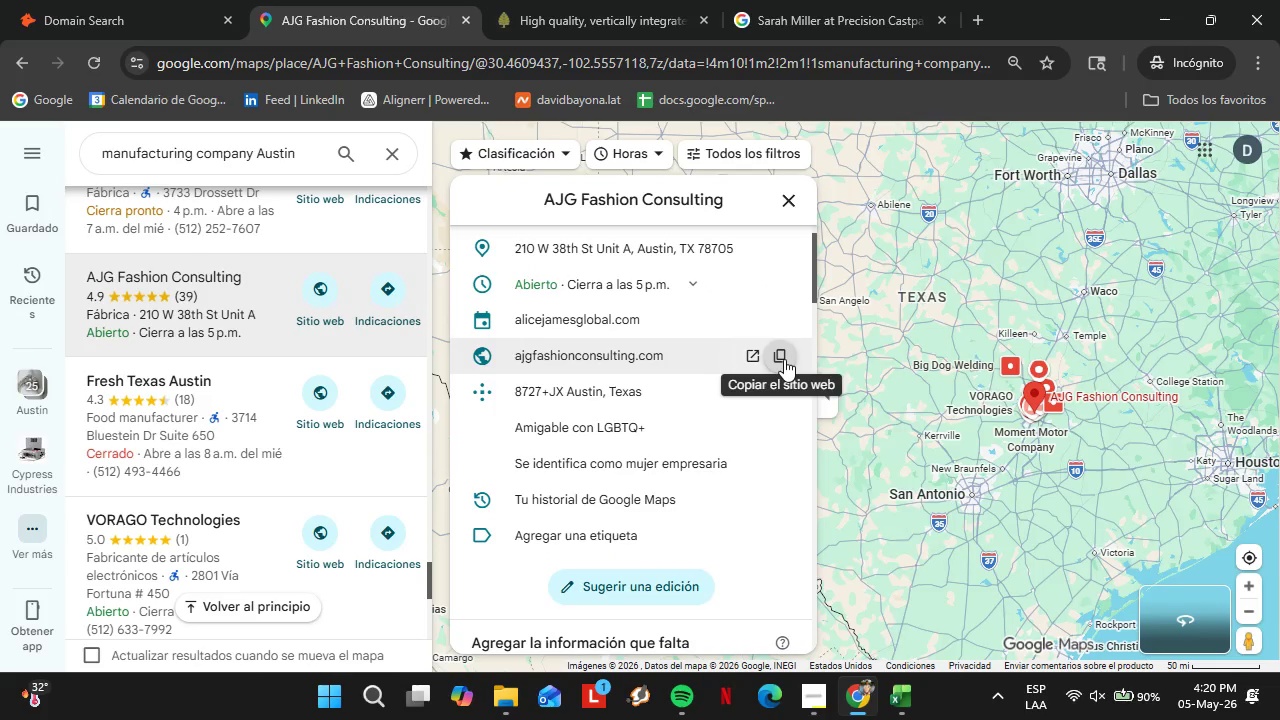 
scroll: coordinate [691, 383], scroll_direction: down, amount: 4.0
 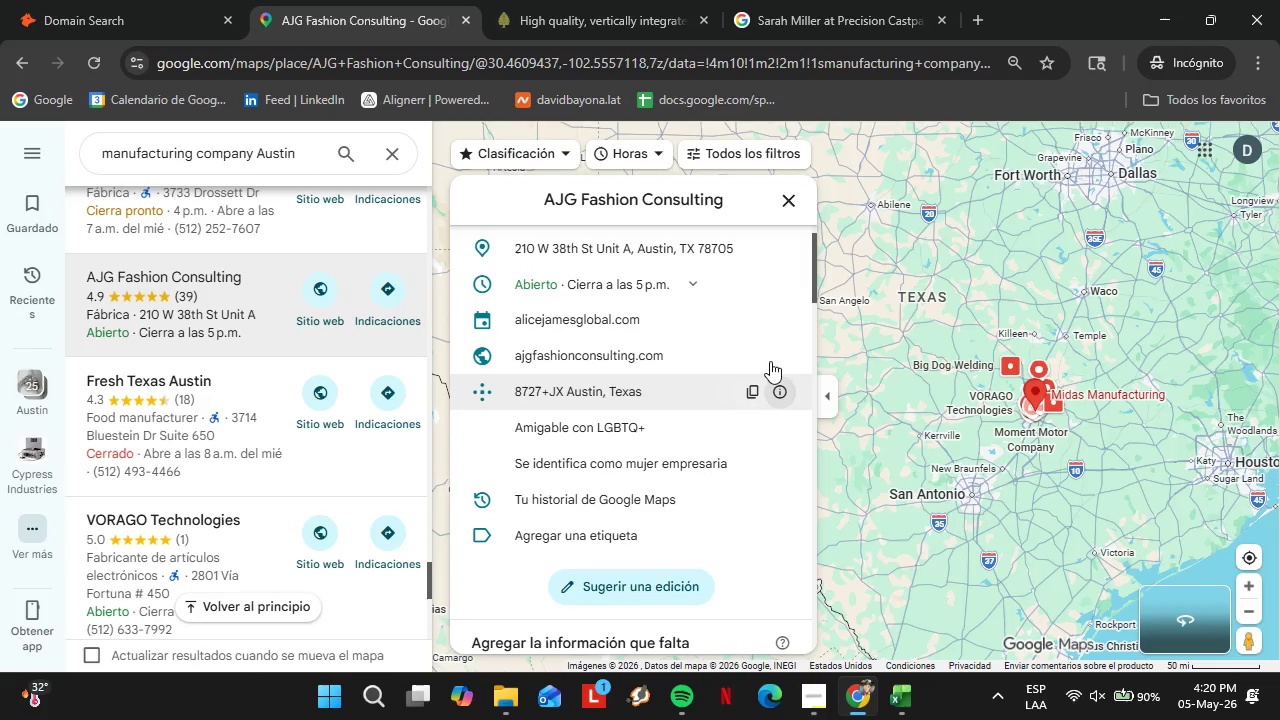 
left_click([166, 0])
 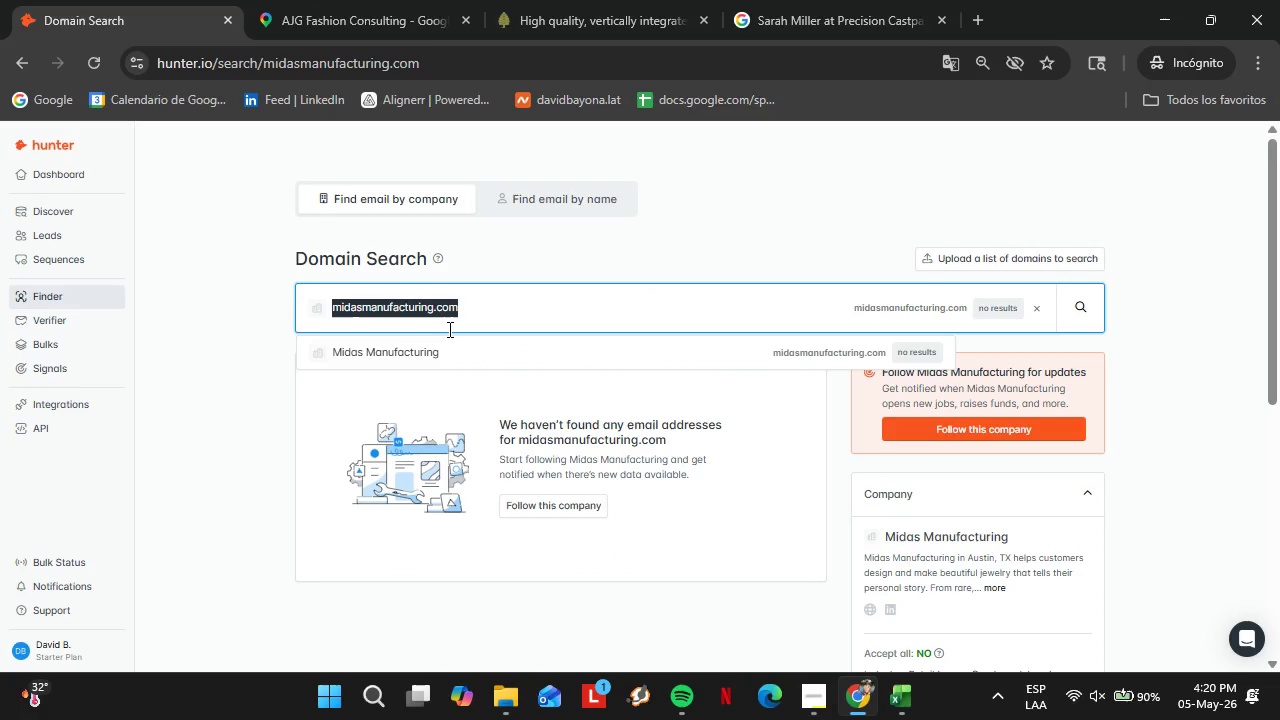 
key(Control+ControlLeft)
 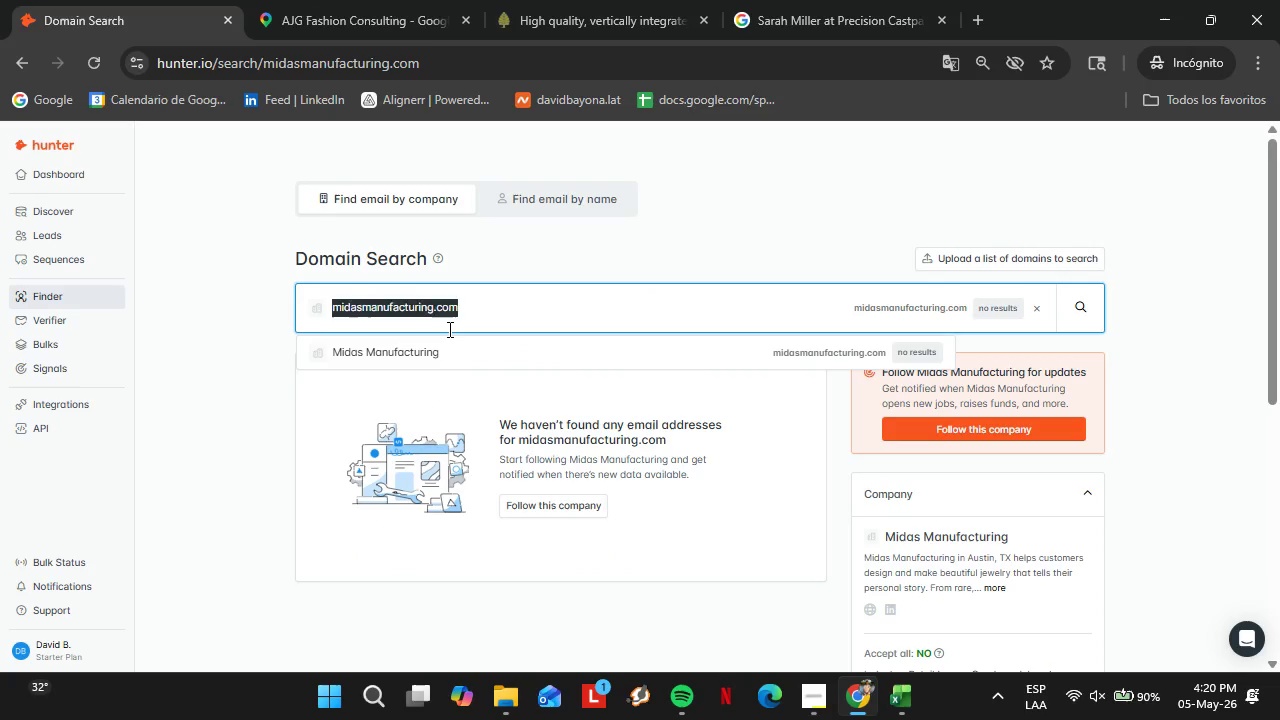 
key(Control+V)
 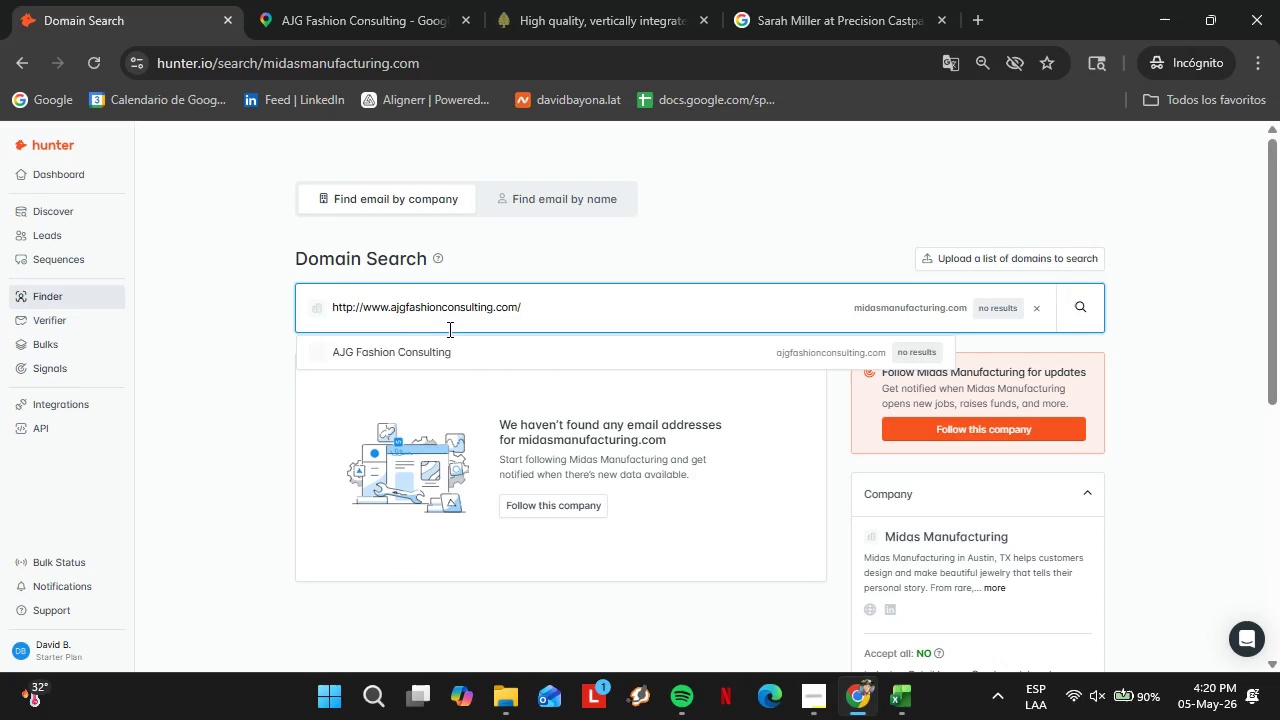 
key(Enter)
 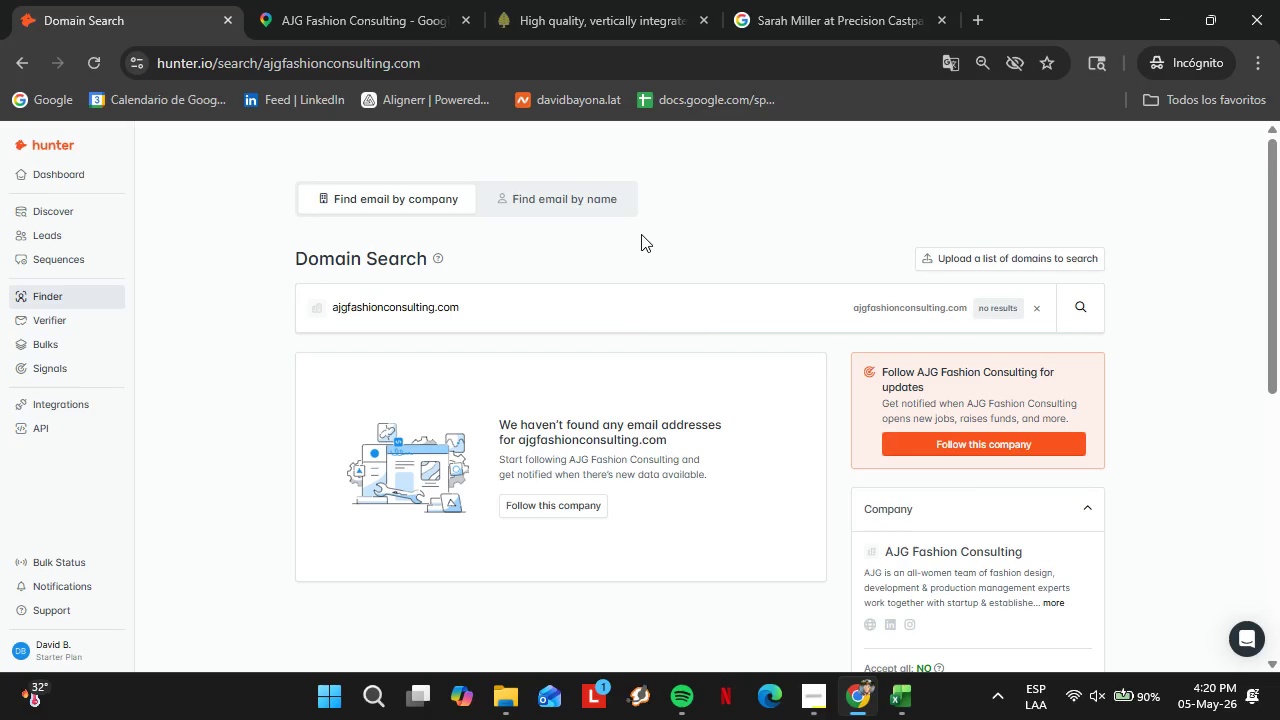 
left_click([336, 0])
 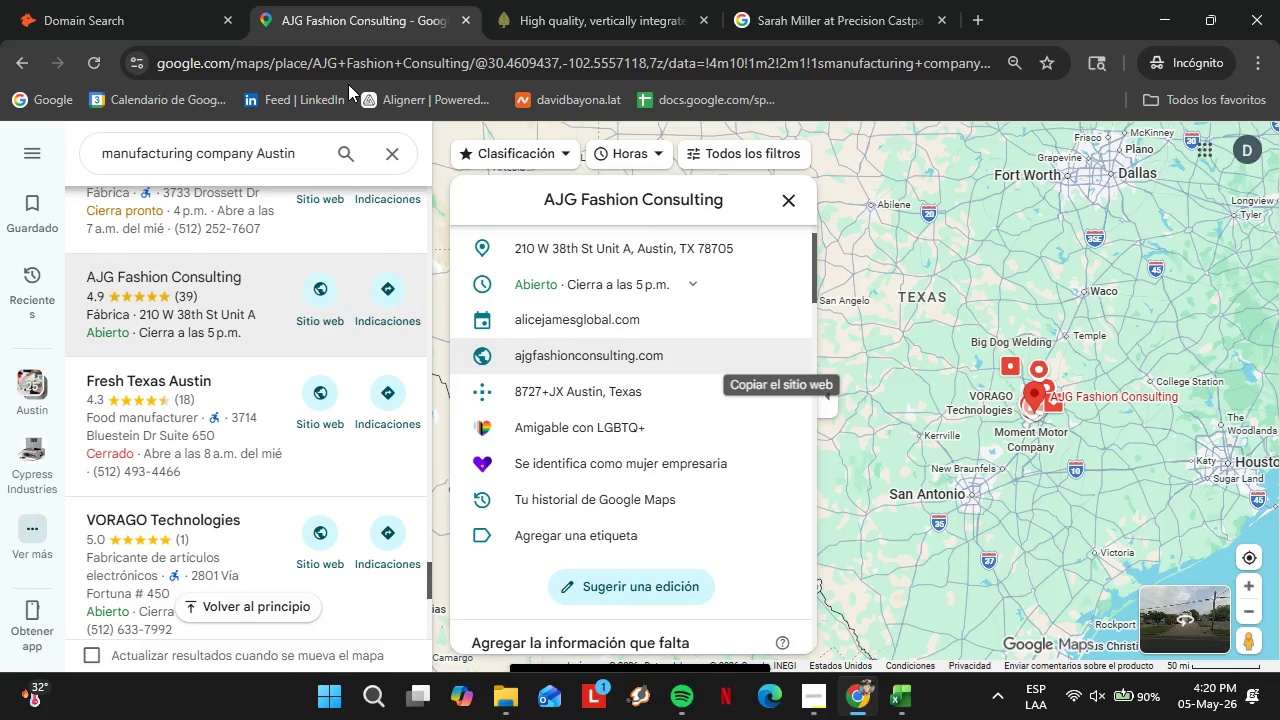 
scroll: coordinate [200, 351], scroll_direction: down, amount: 5.0
 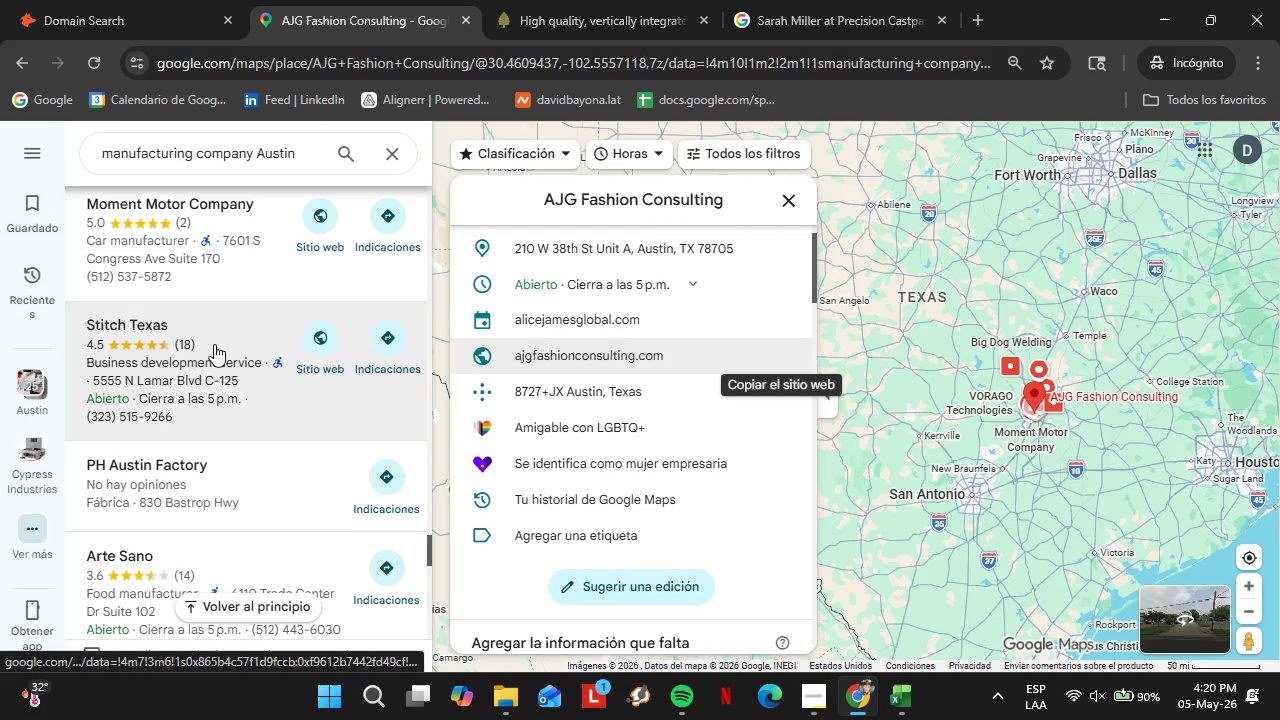 
left_click([212, 341])
 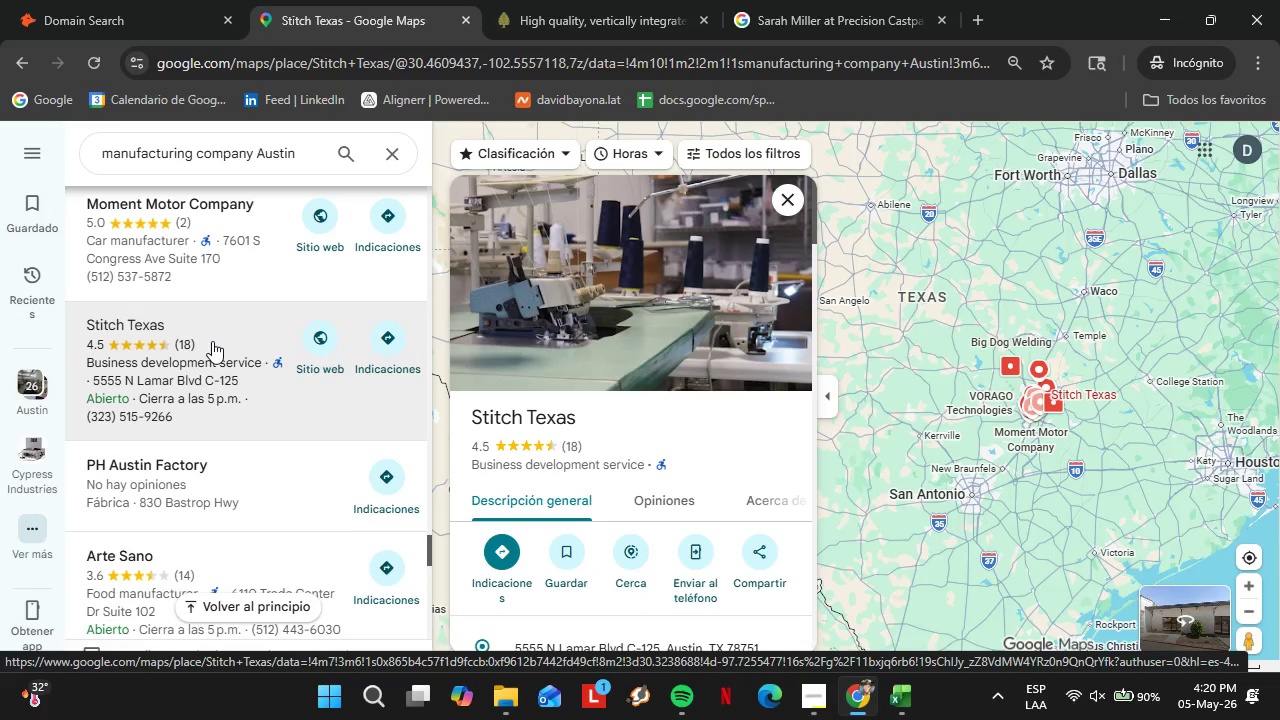 
wait(18.98)
 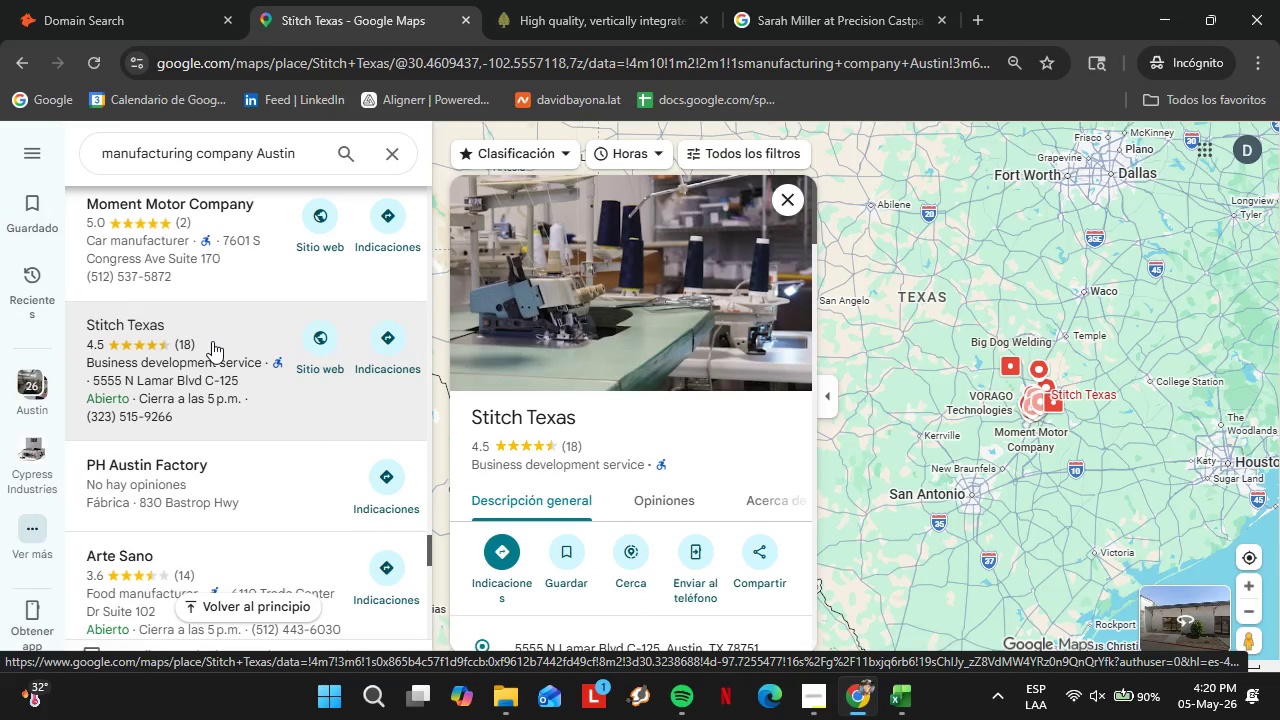 
scroll: coordinate [673, 409], scroll_direction: down, amount: 3.0
 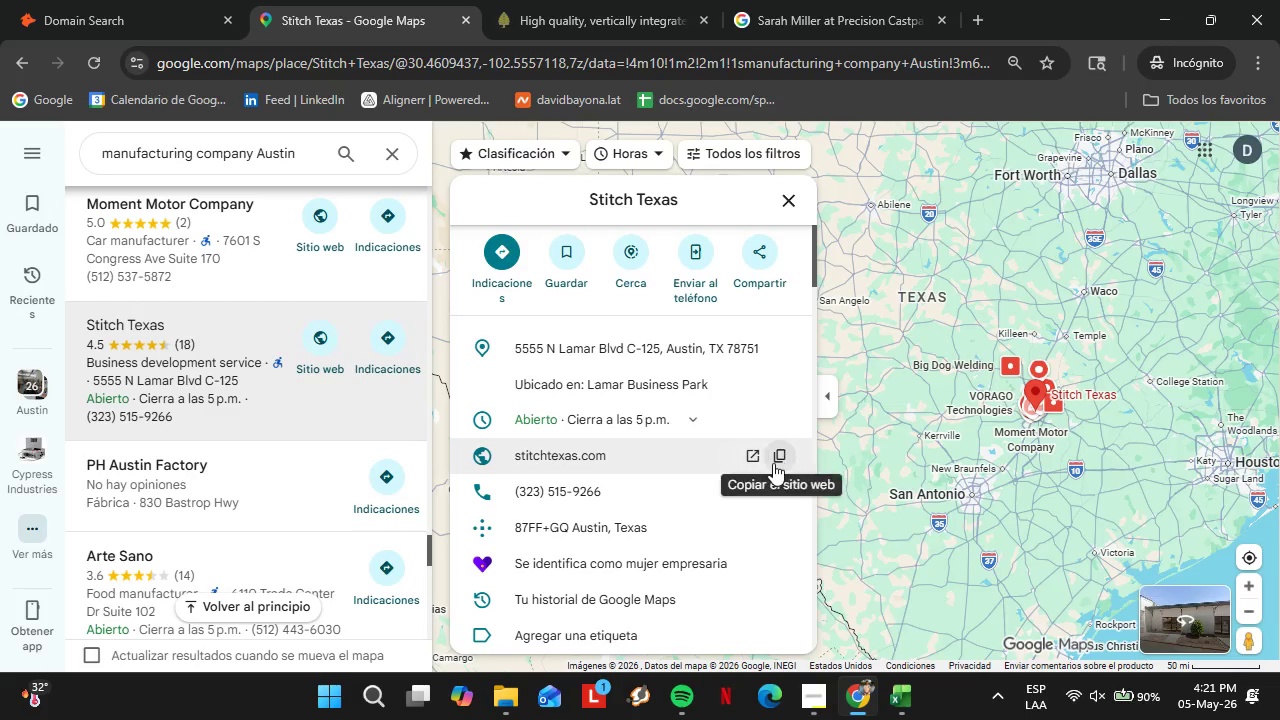 
left_click([779, 460])
 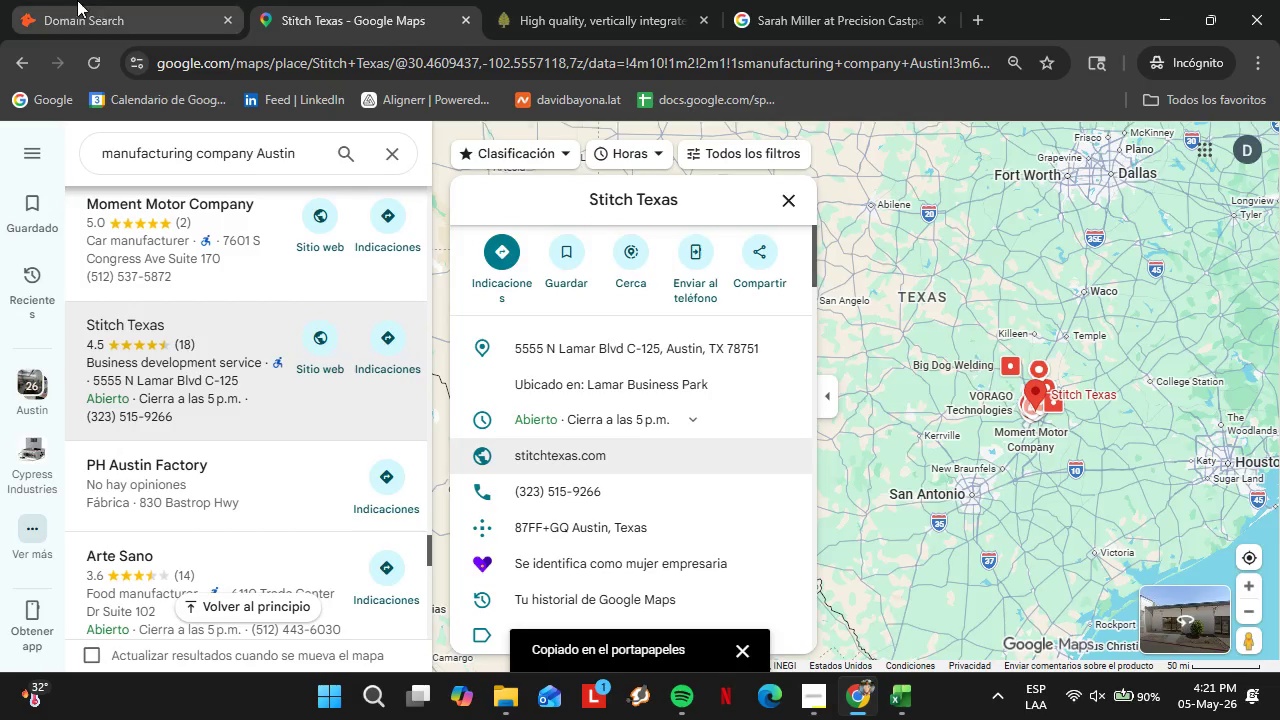 
left_click([77, 0])
 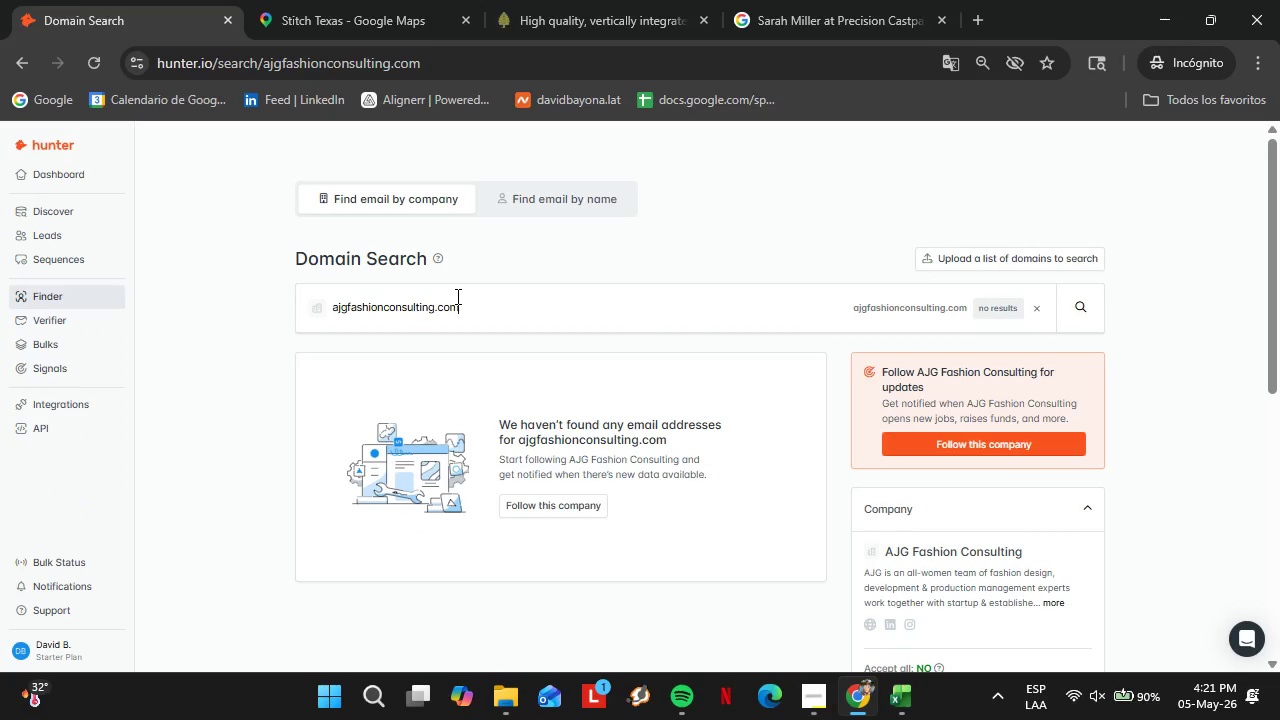 
double_click([456, 296])
 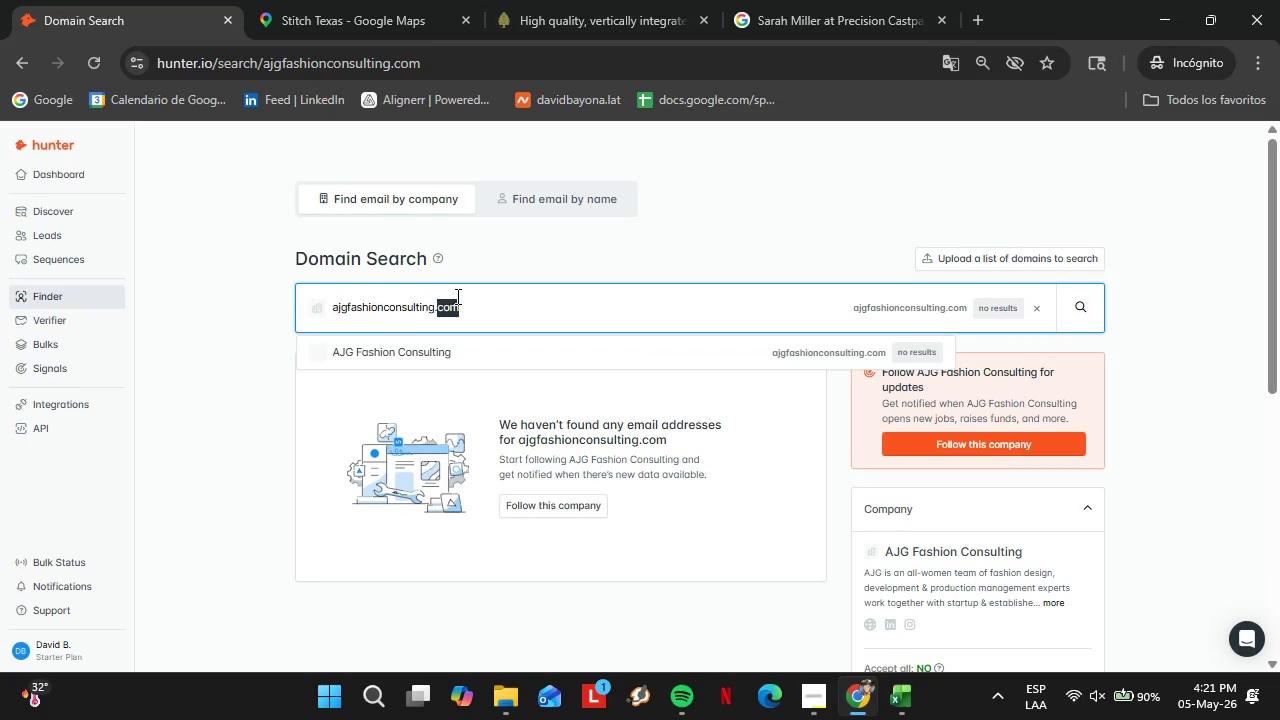 
triple_click([456, 296])
 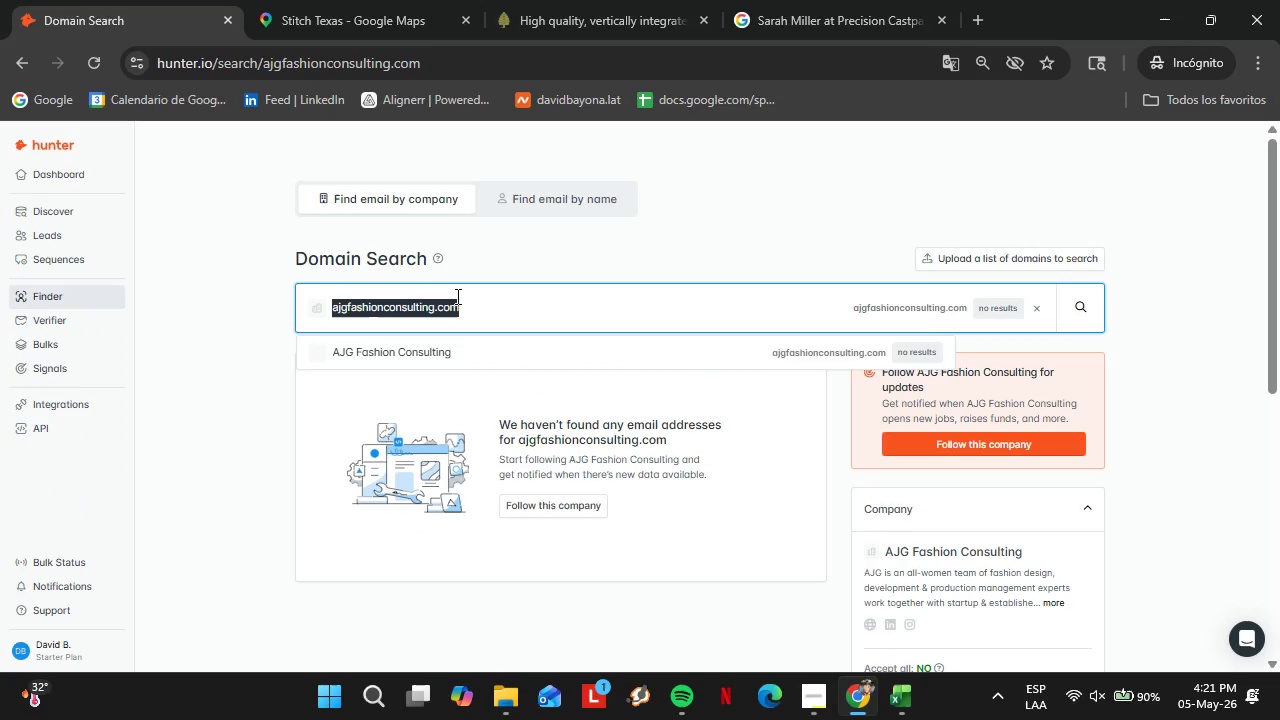 
key(Control+V)
 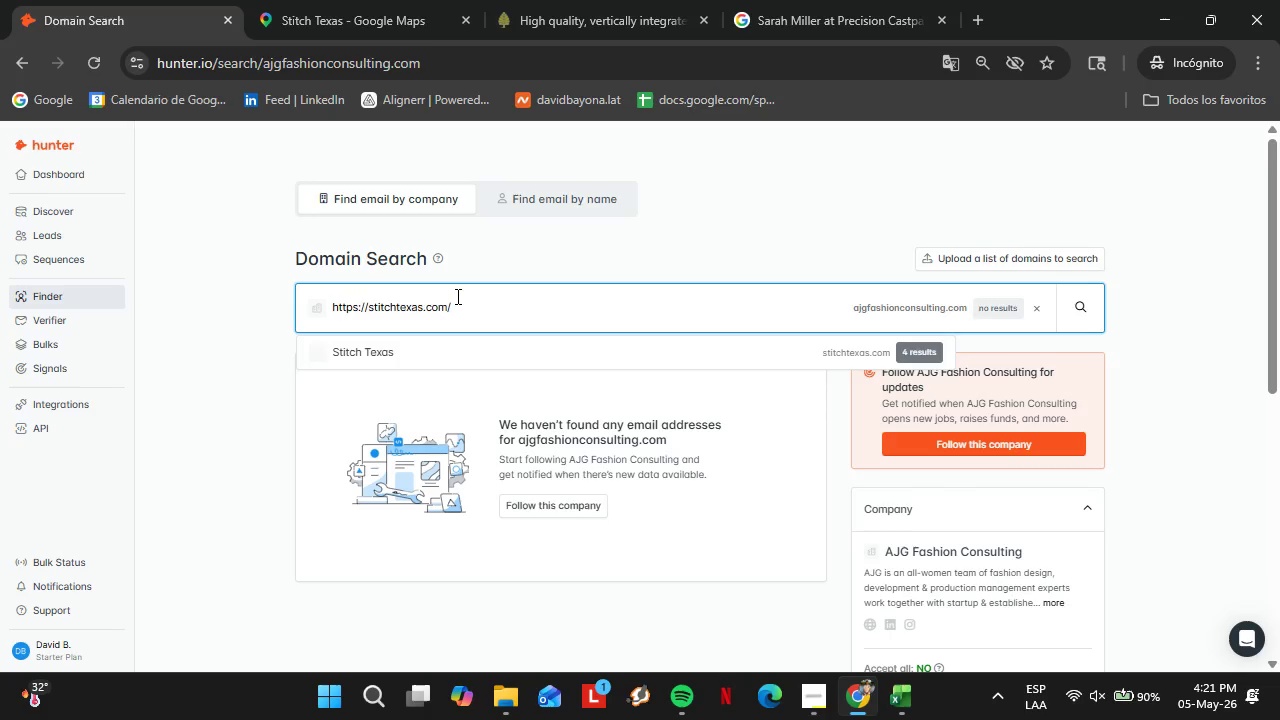 
key(Enter)
 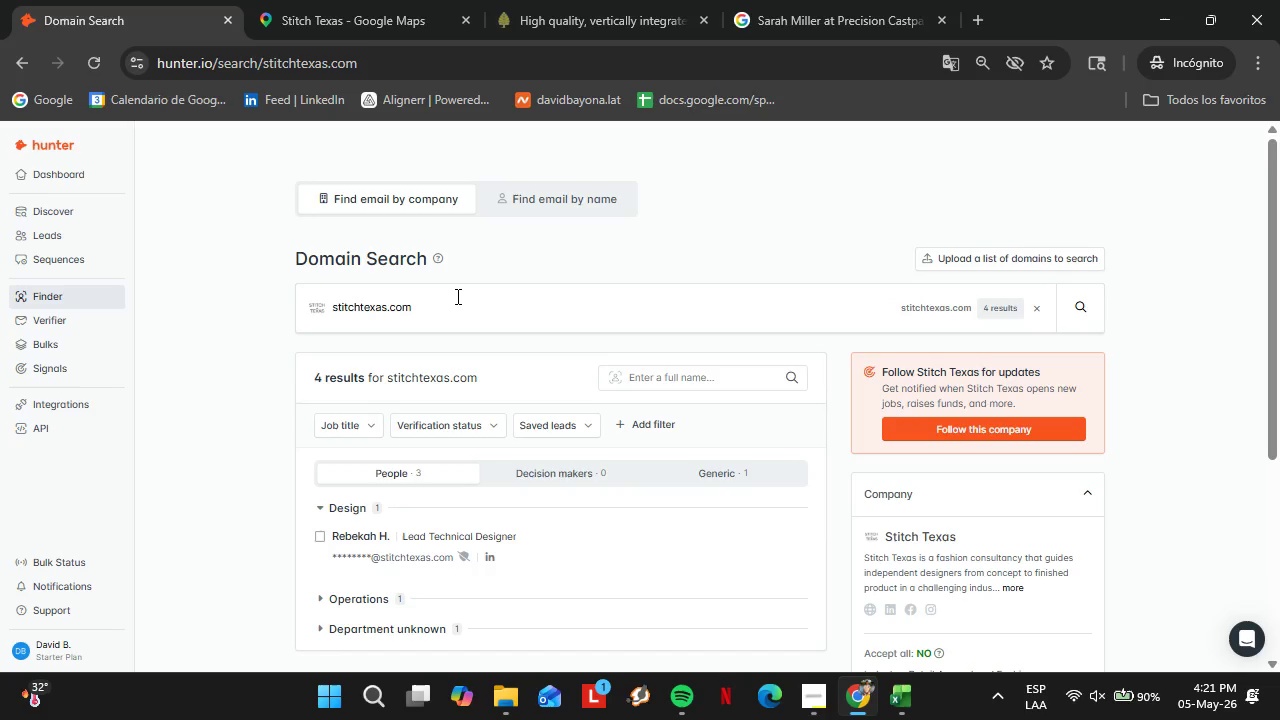 
left_click([335, 0])
 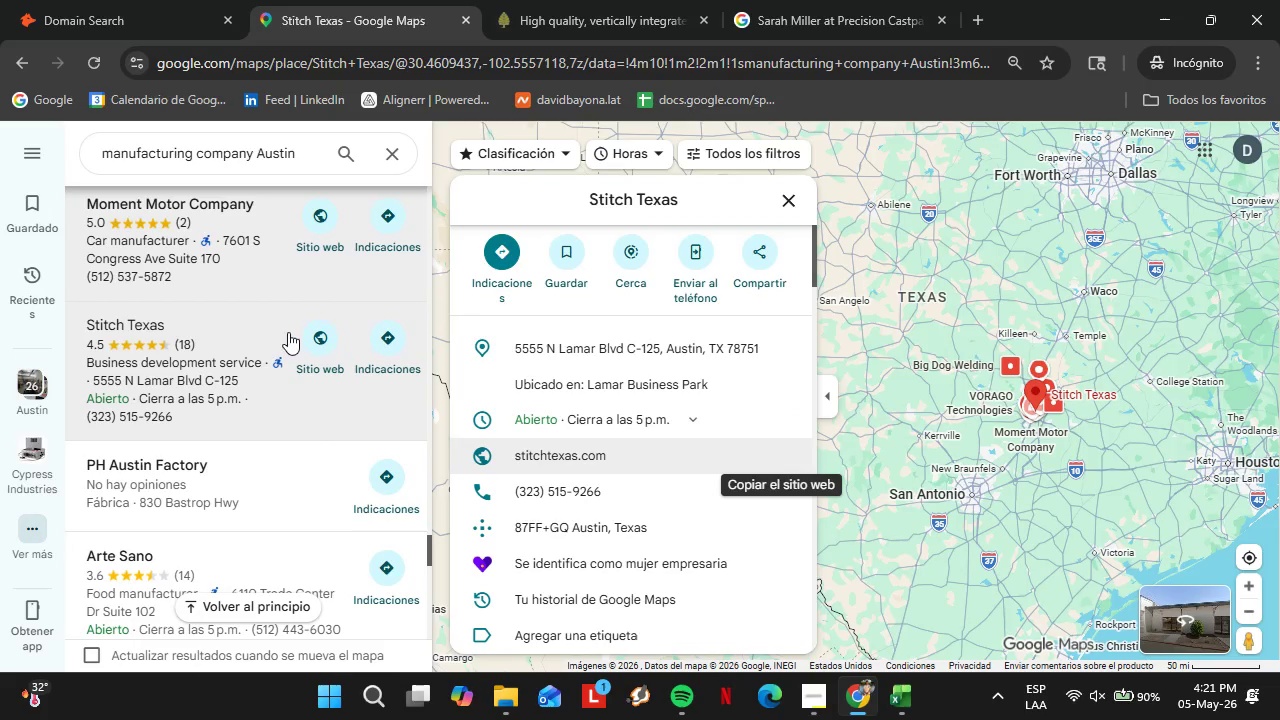 
mouse_move([309, 337])
 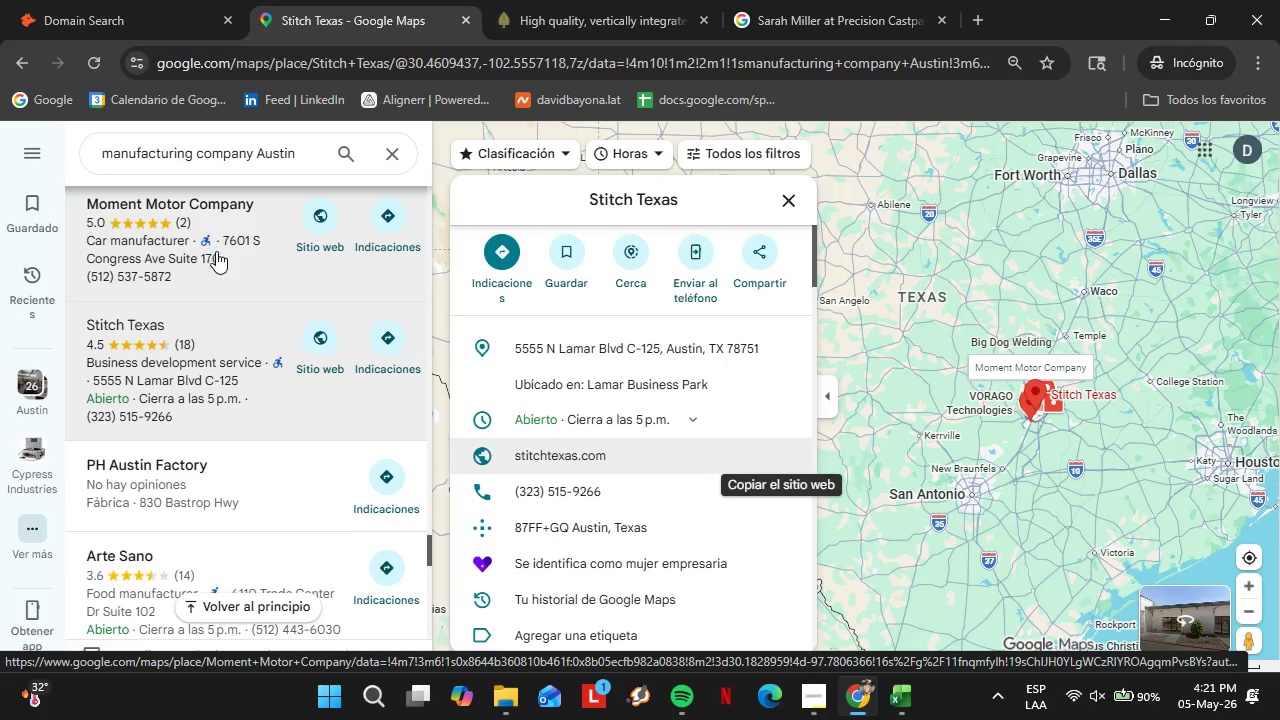 
wait(5.1)
 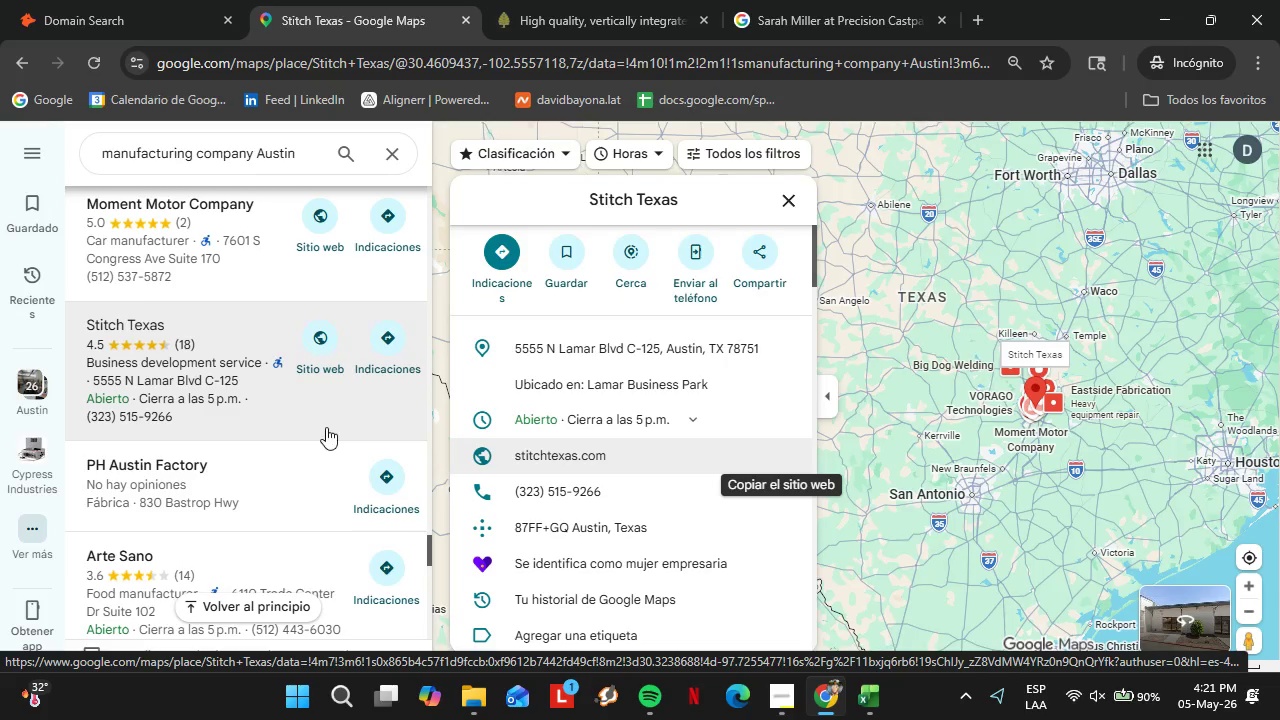 
scroll: coordinate [209, 284], scroll_direction: down, amount: 3.0
 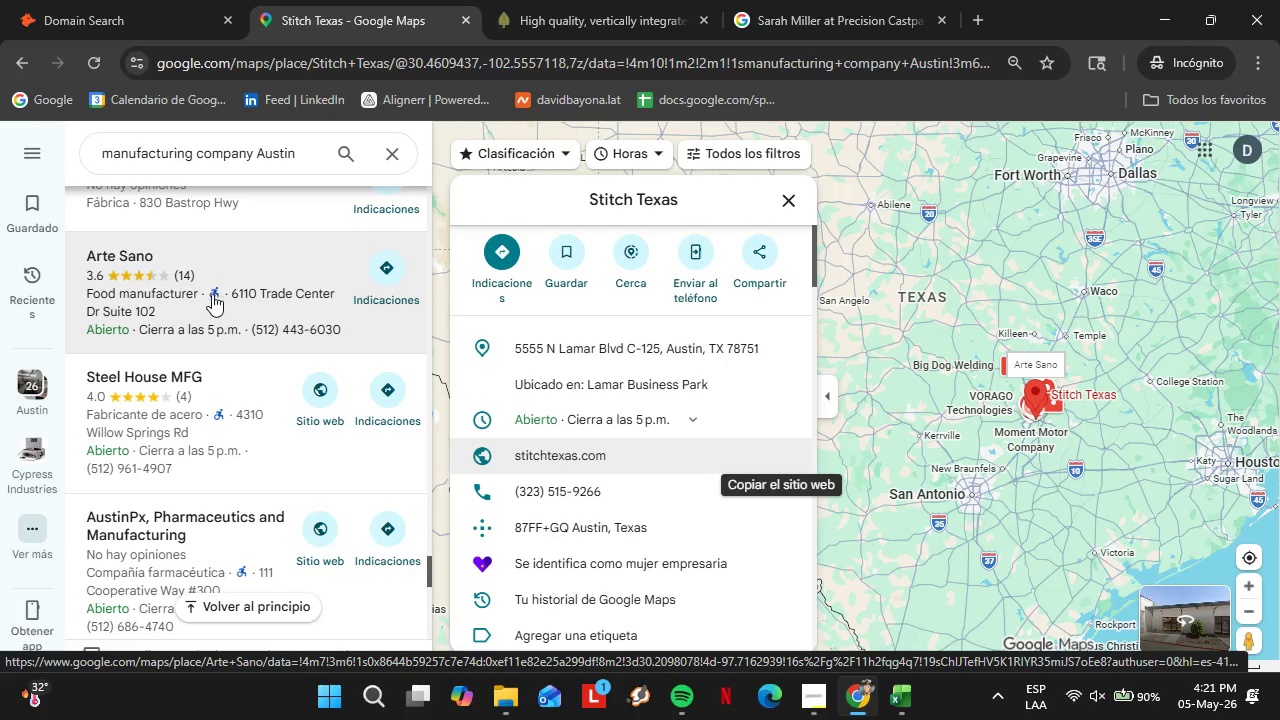 
scroll: coordinate [218, 308], scroll_direction: up, amount: 1.0
 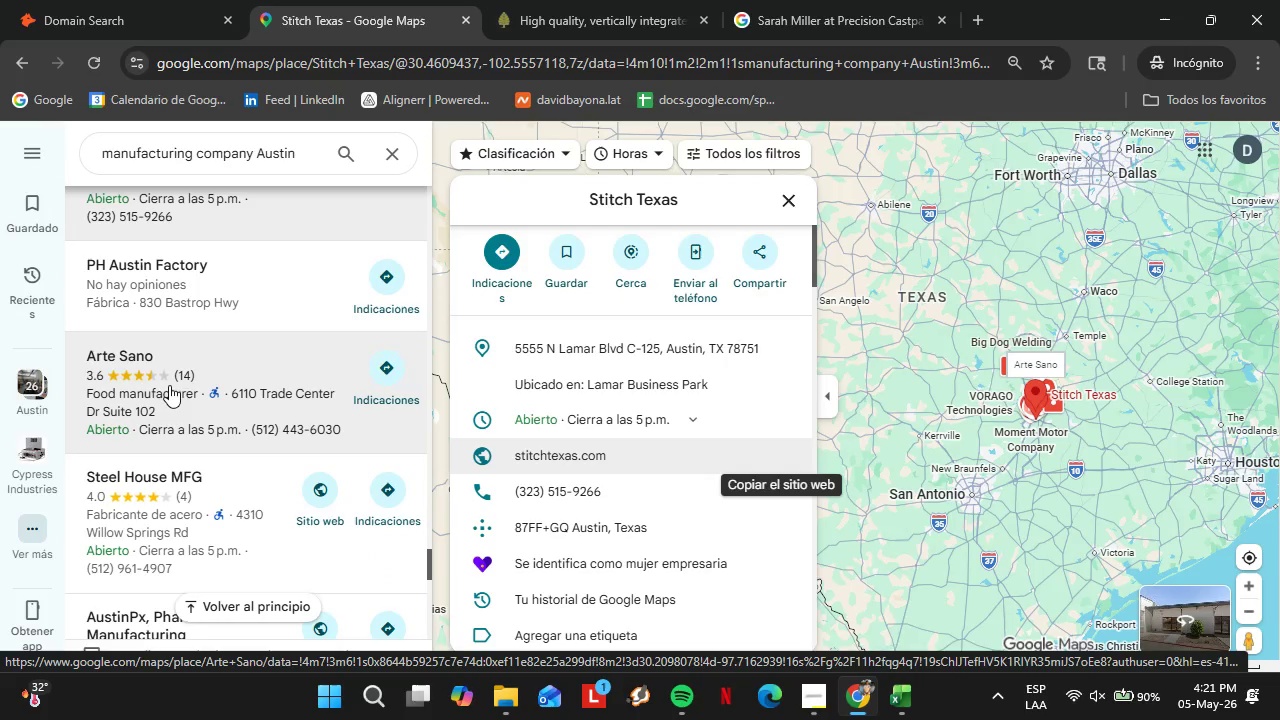 
left_click([172, 378])
 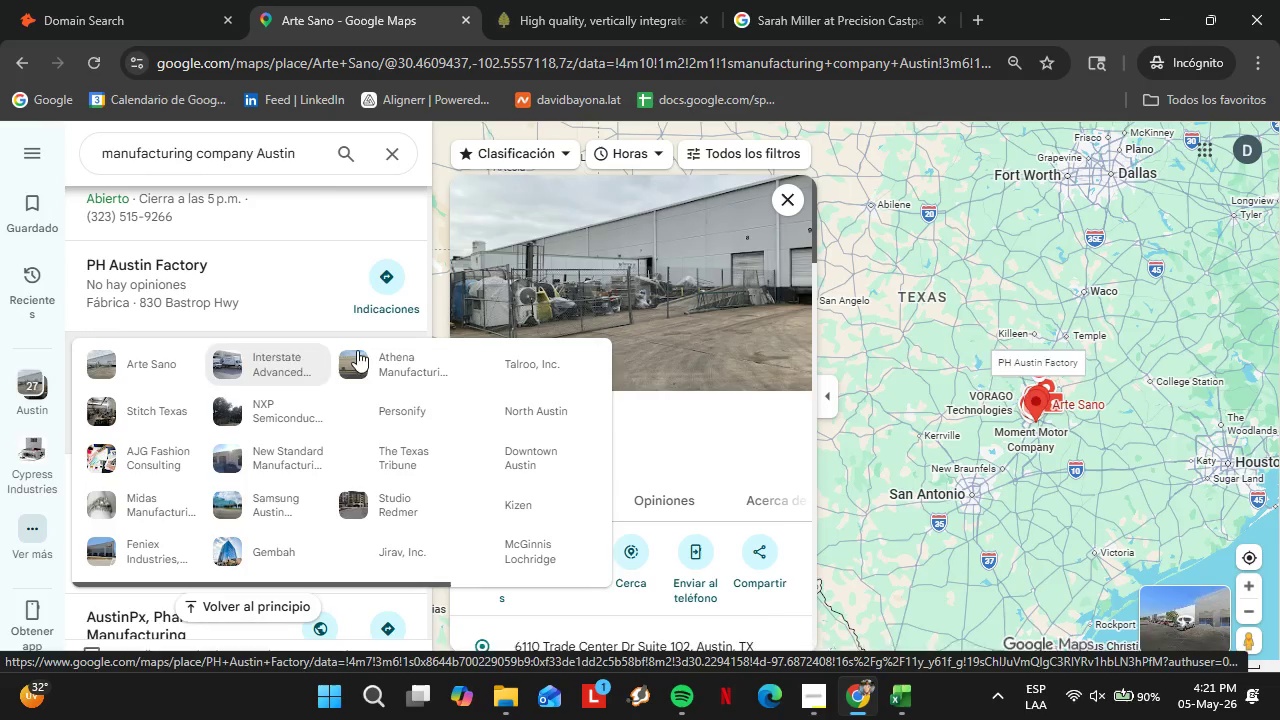 
wait(33.91)
 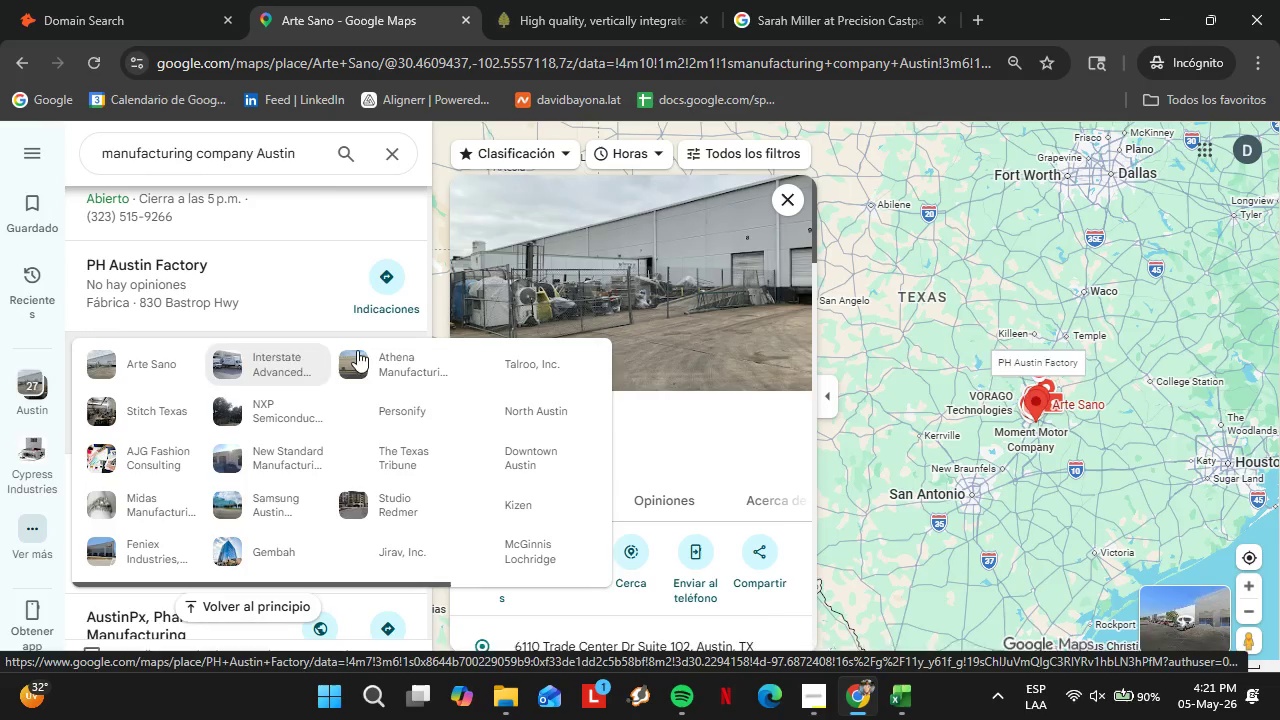 
scroll: coordinate [227, 431], scroll_direction: down, amount: 8.0
 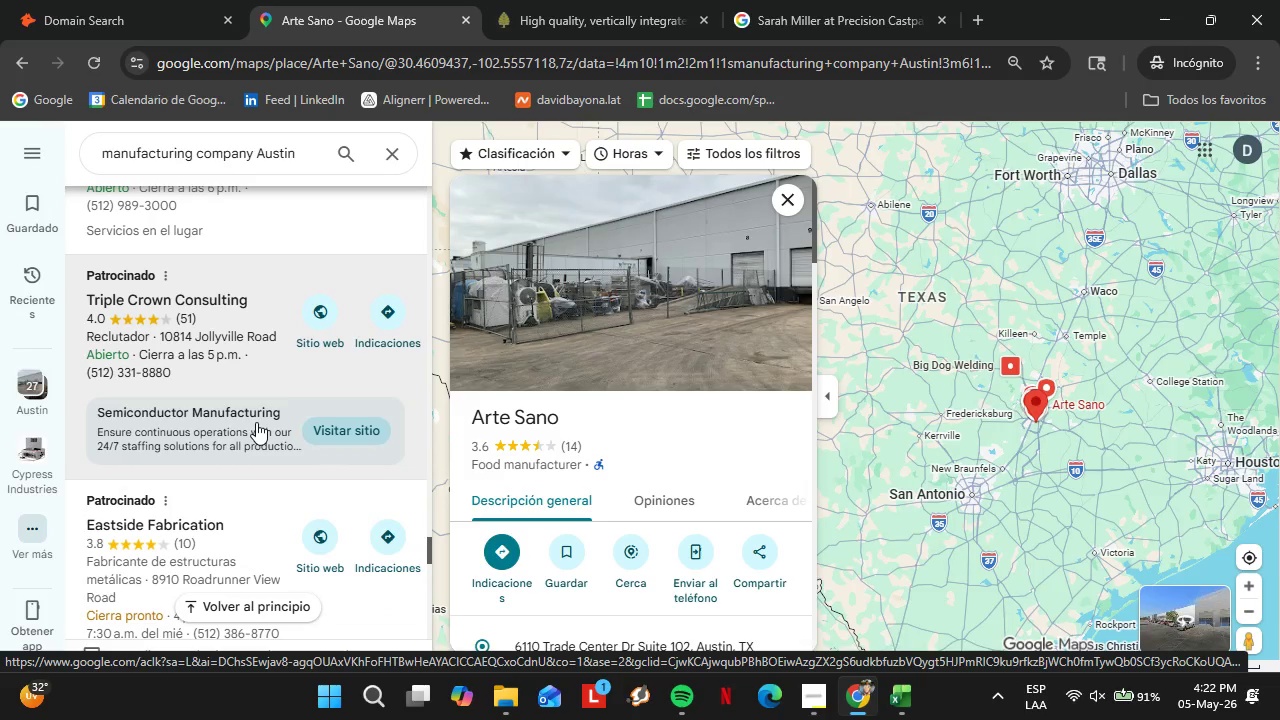 
wait(18.52)
 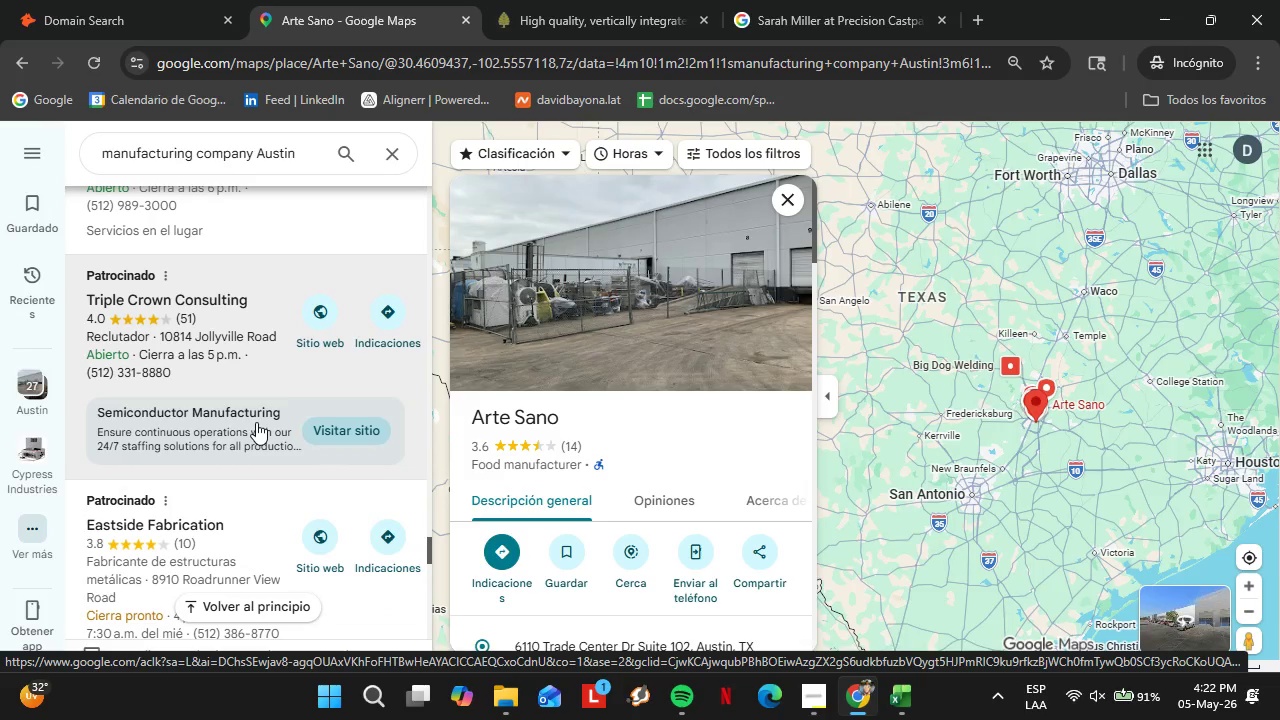 
scroll: coordinate [202, 458], scroll_direction: down, amount: 1.0
 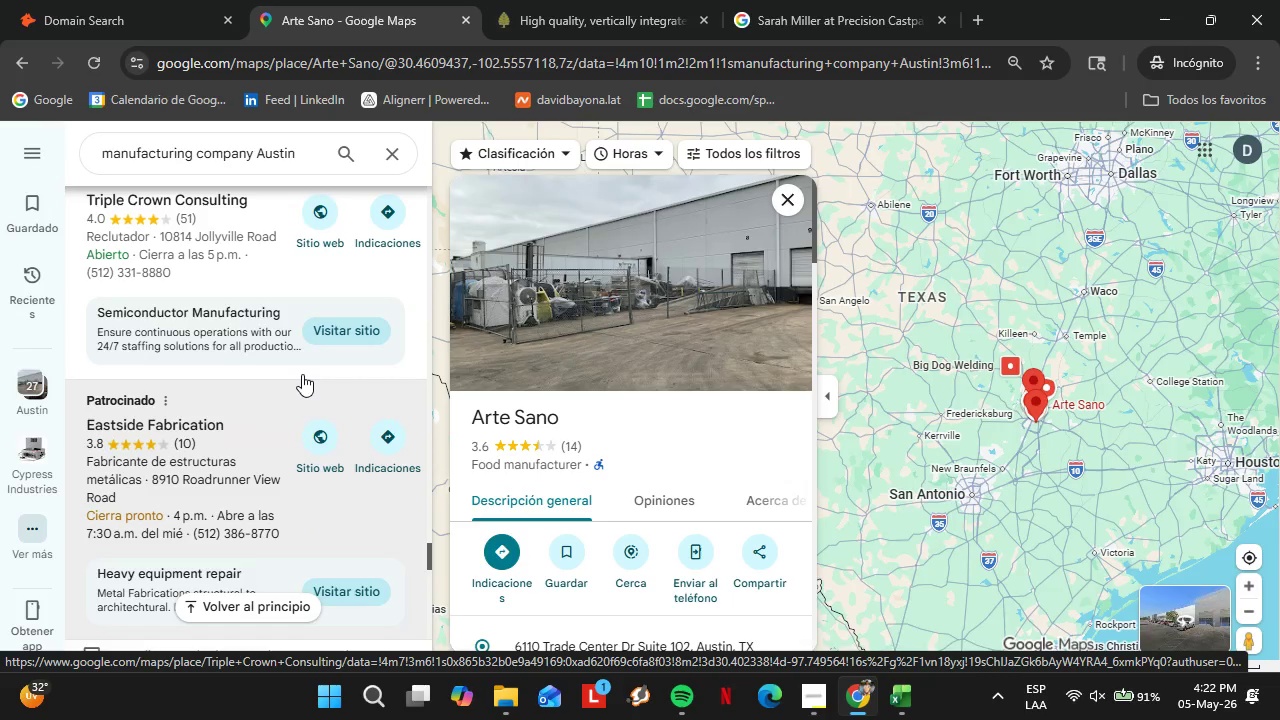 
mouse_move([314, 487])
 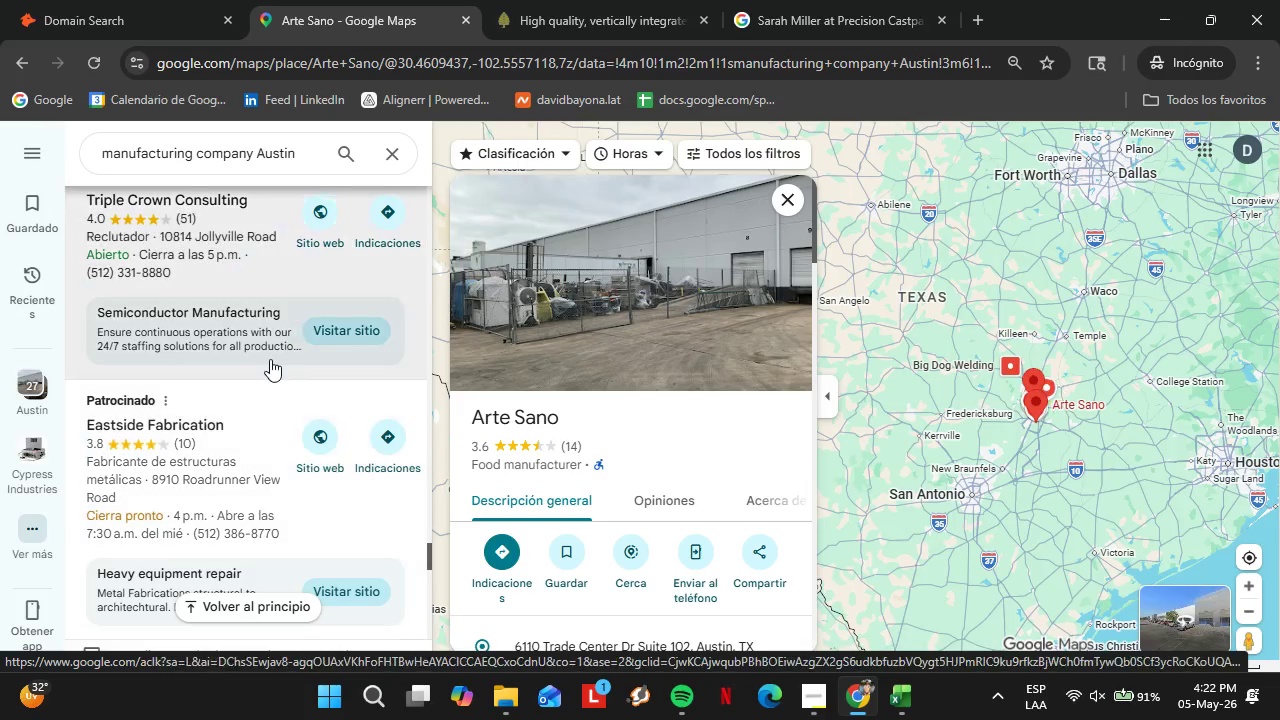 
scroll: coordinate [208, 412], scroll_direction: down, amount: 7.0
 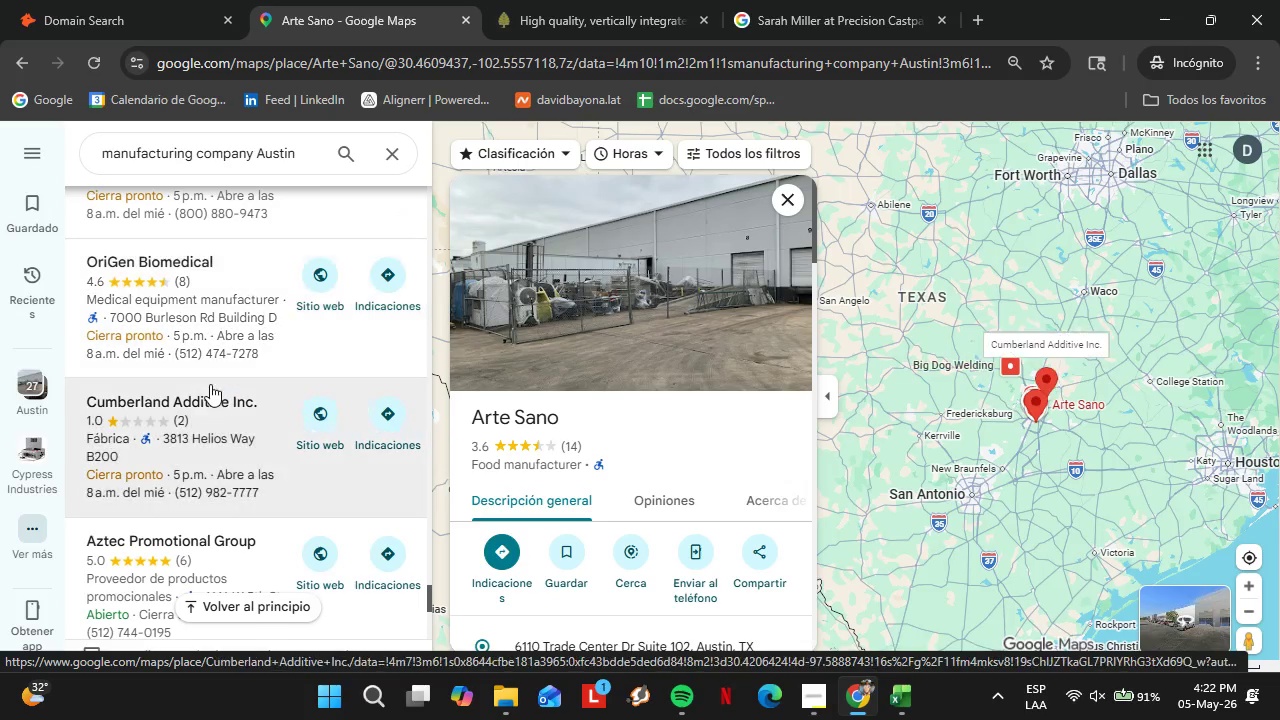 
scroll: coordinate [208, 521], scroll_direction: down, amount: 4.0
 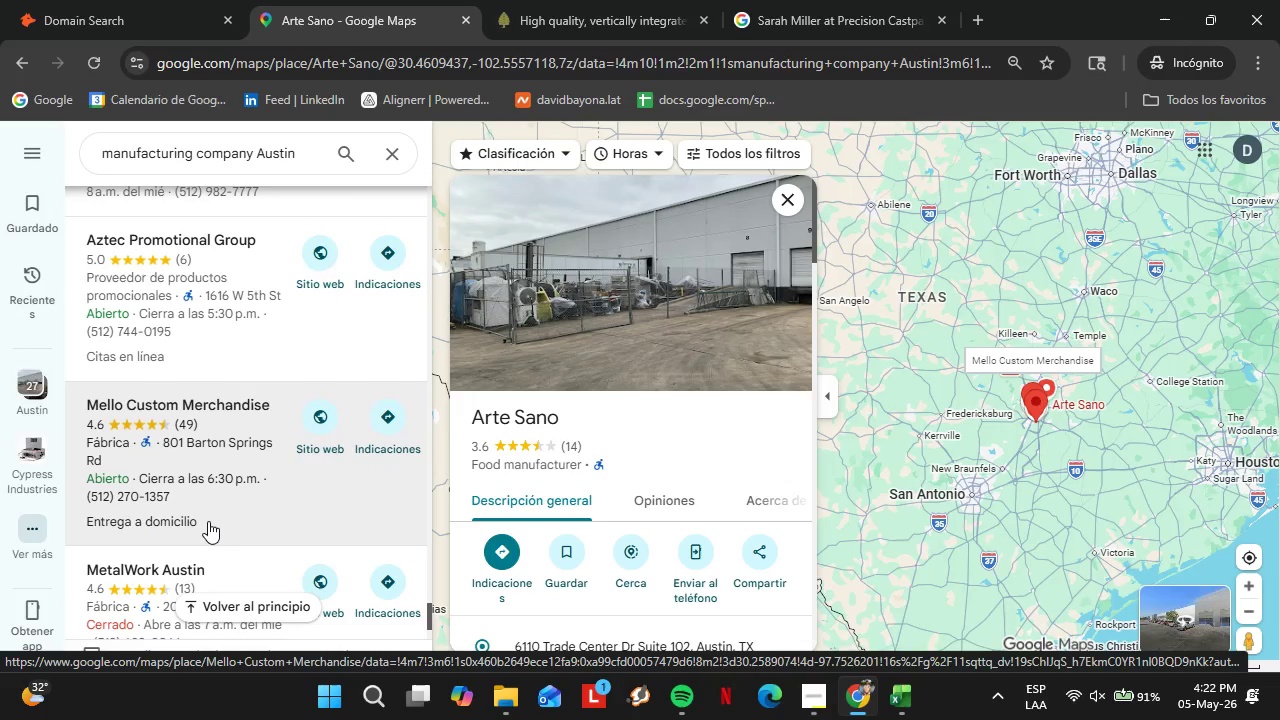 
scroll: coordinate [206, 496], scroll_direction: none, amount: 0.0
 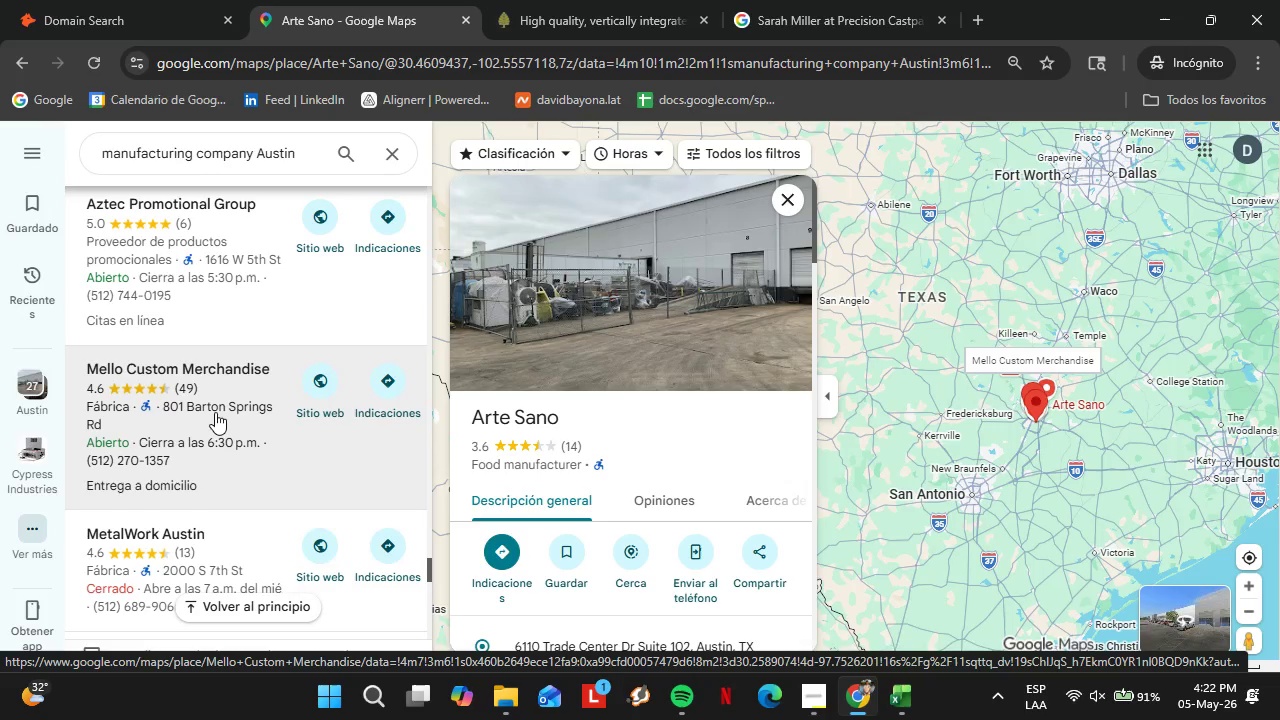 
scroll: coordinate [218, 402], scroll_direction: down, amount: 1.0
 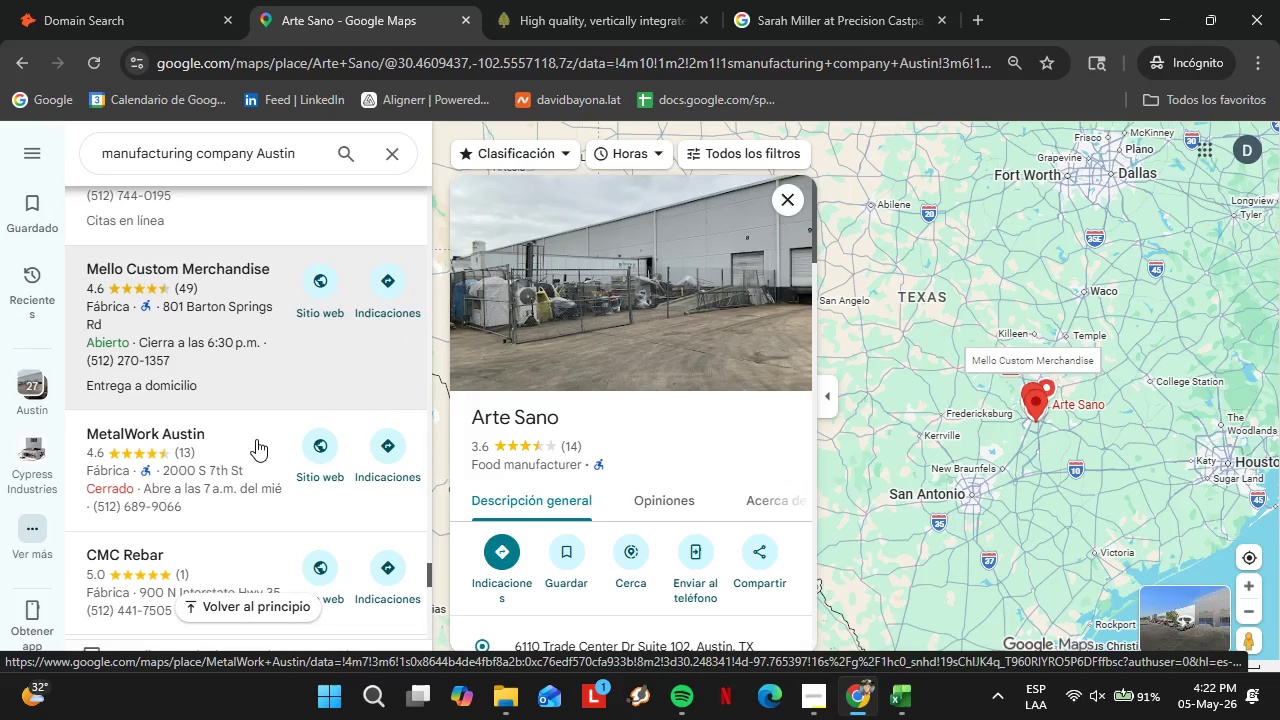 
left_click([230, 298])
 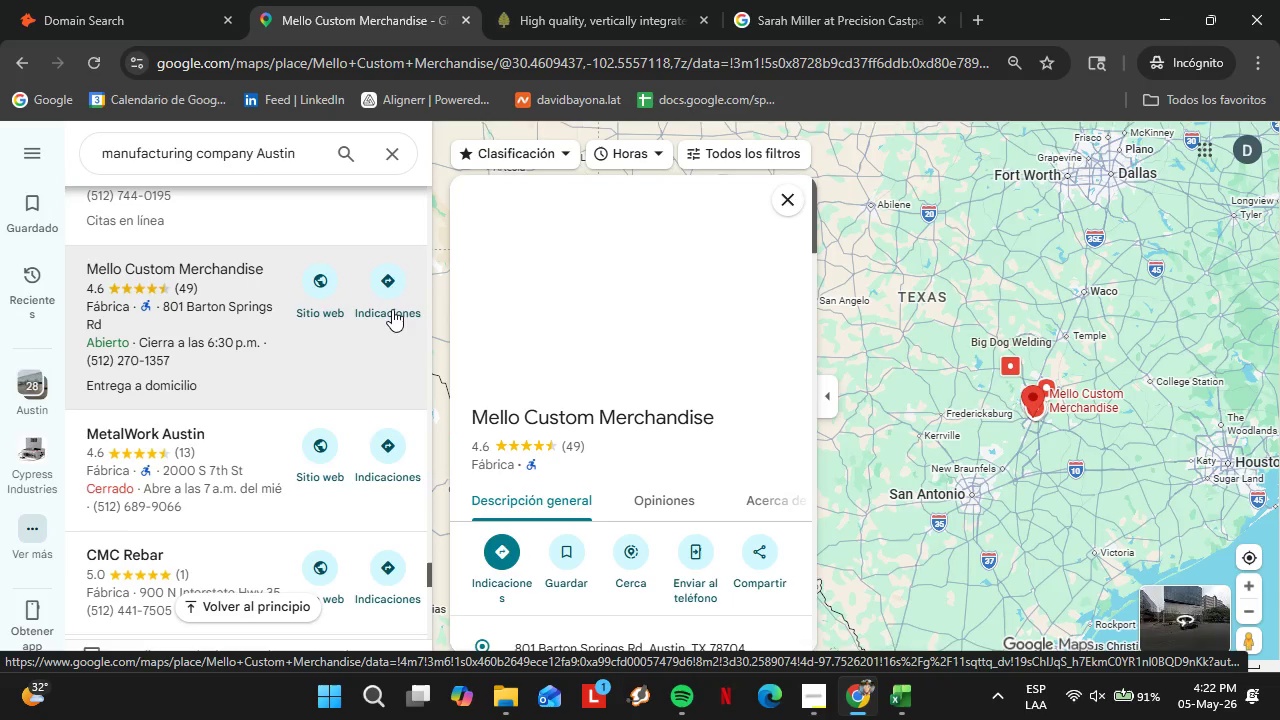 
wait(10.61)
 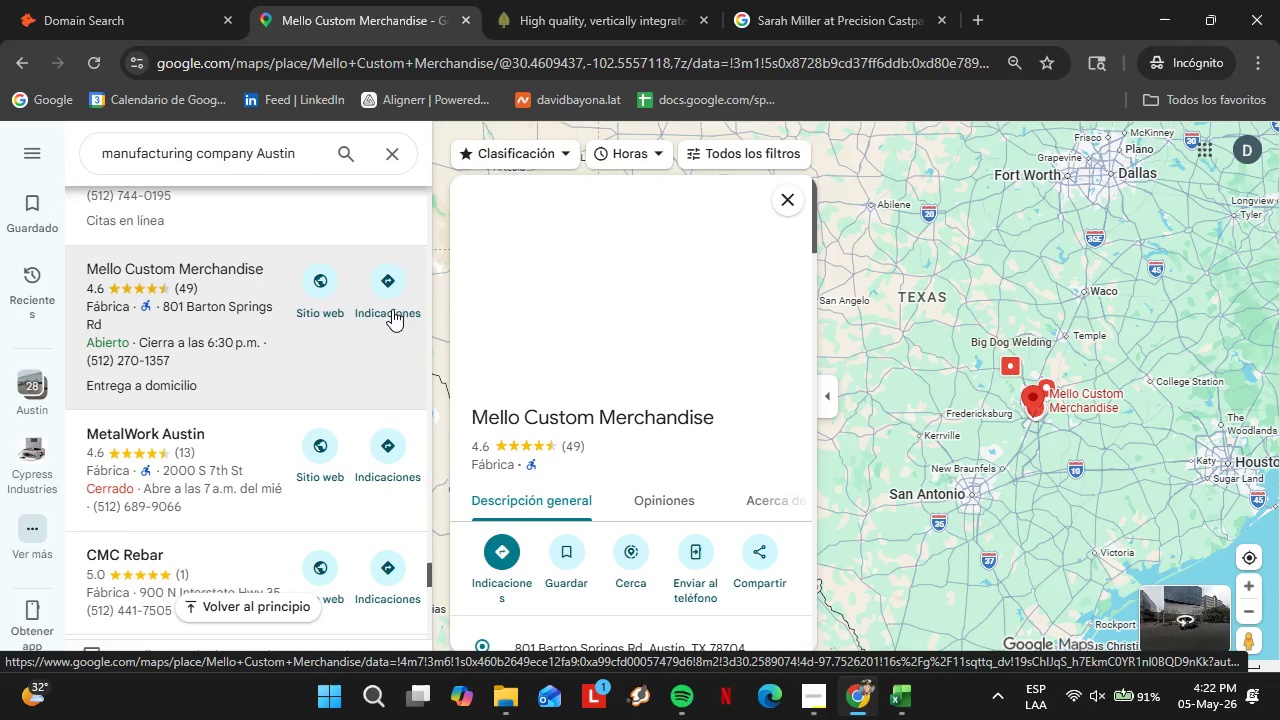 
scroll: coordinate [702, 399], scroll_direction: down, amount: 4.0
 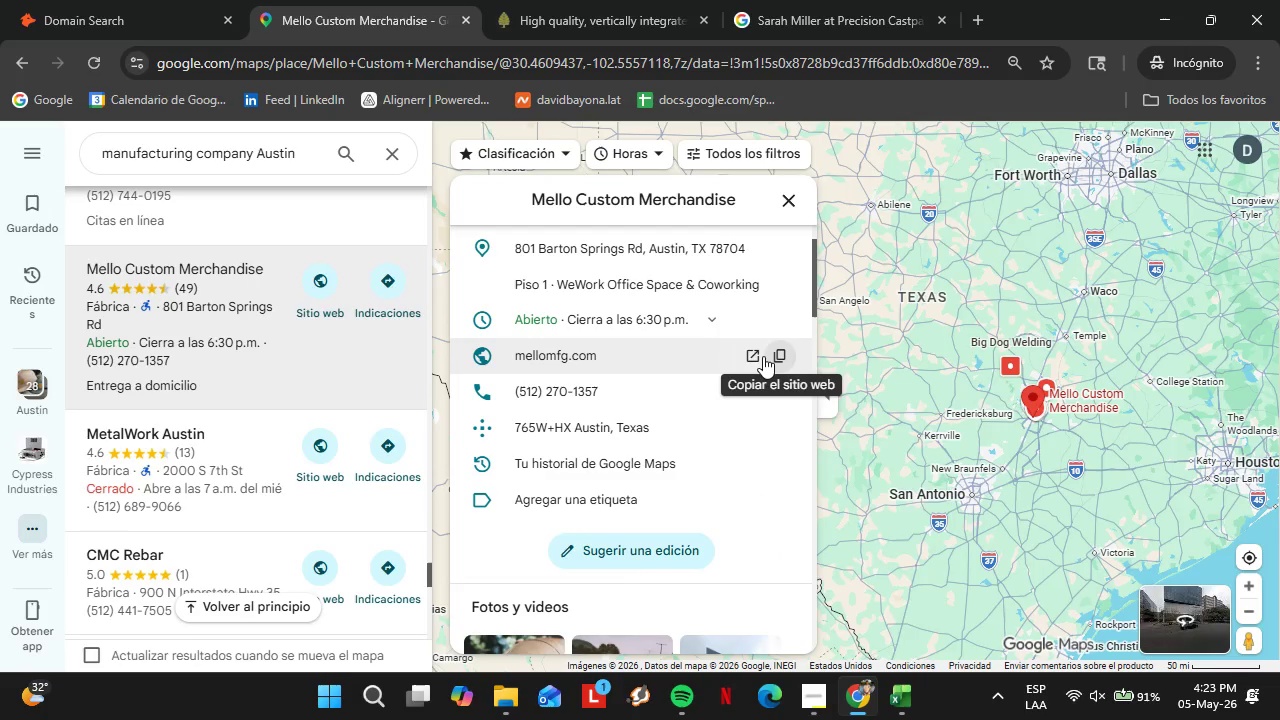 
mouse_move([765, 332])
 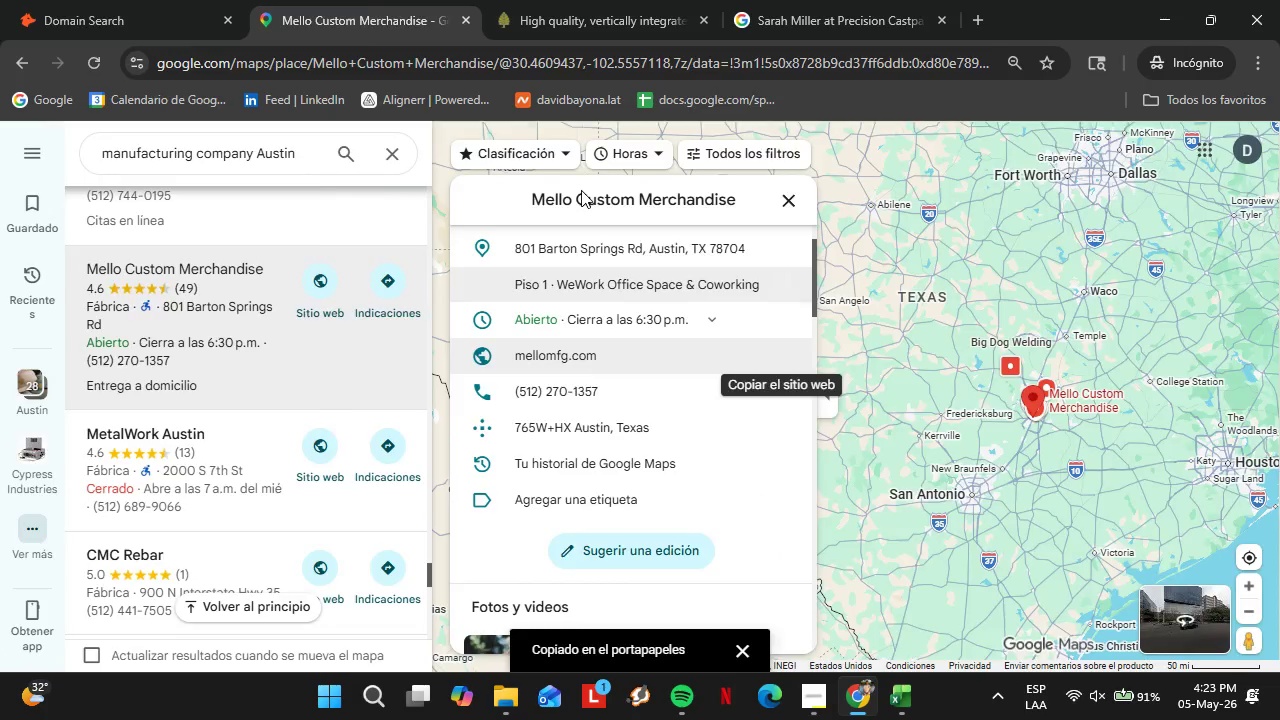 
left_click([132, 0])
 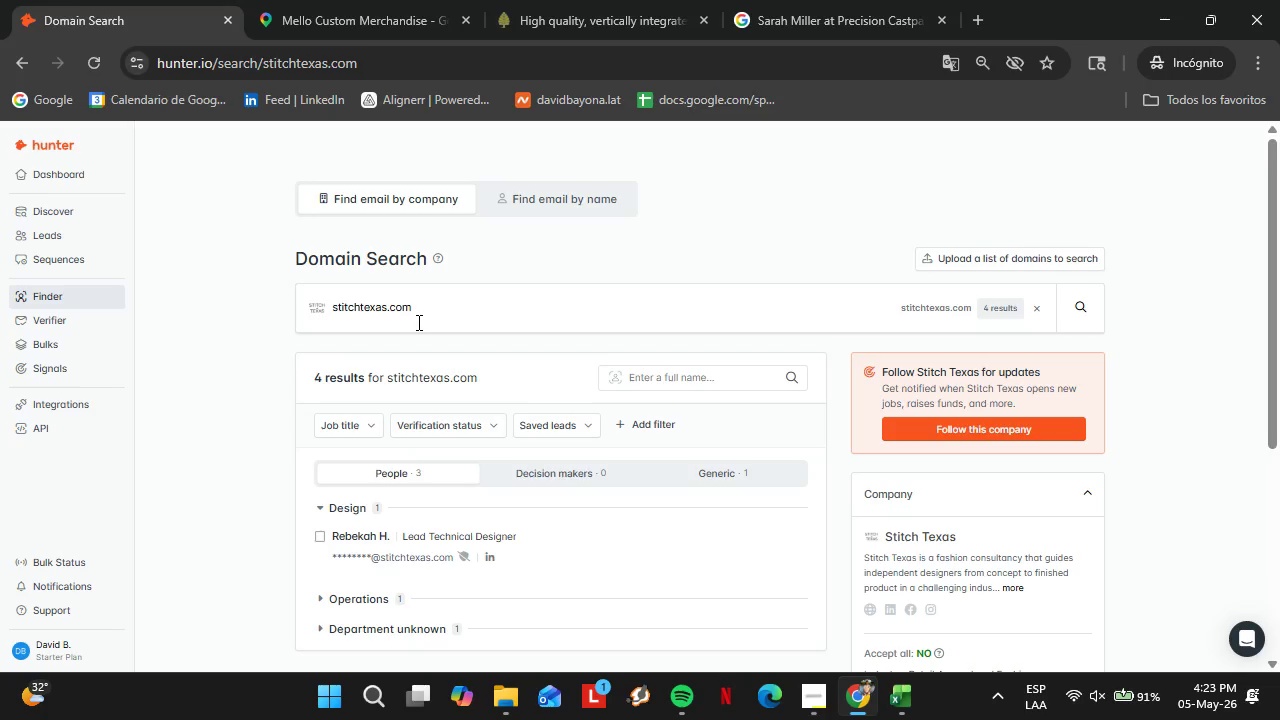 
double_click([417, 322])
 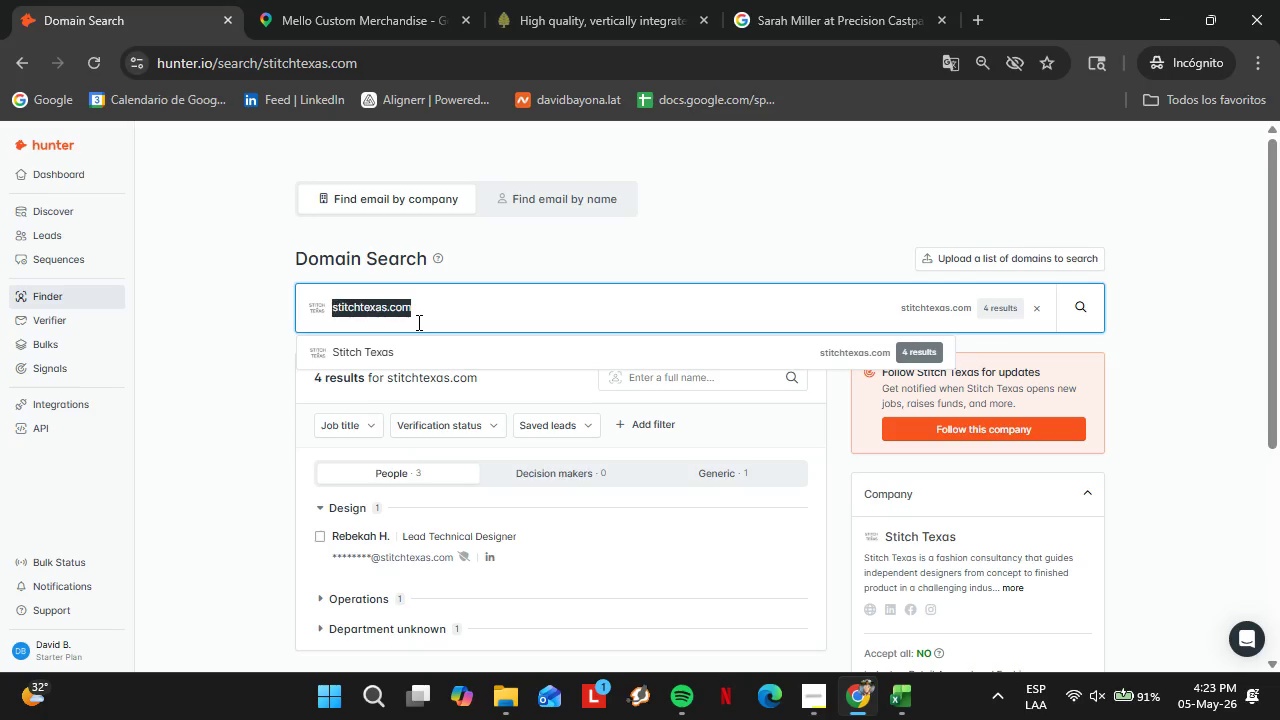 
triple_click([417, 322])
 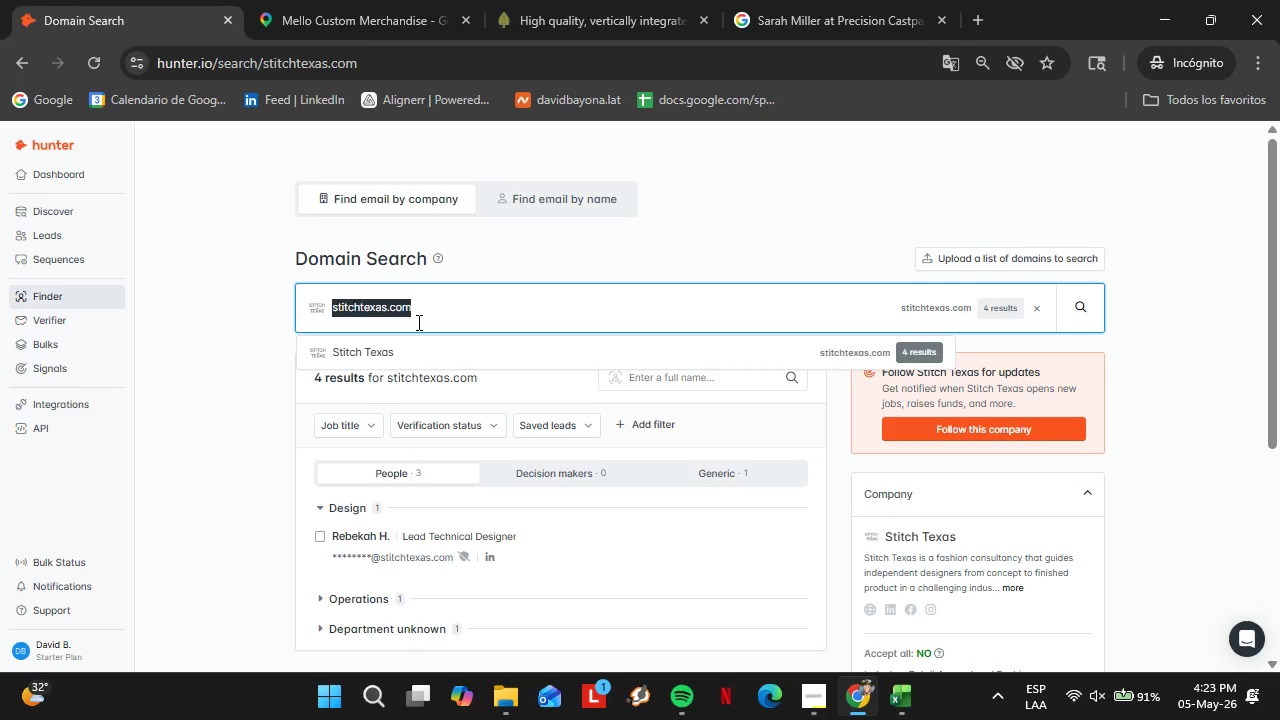 
key(Control+V)
 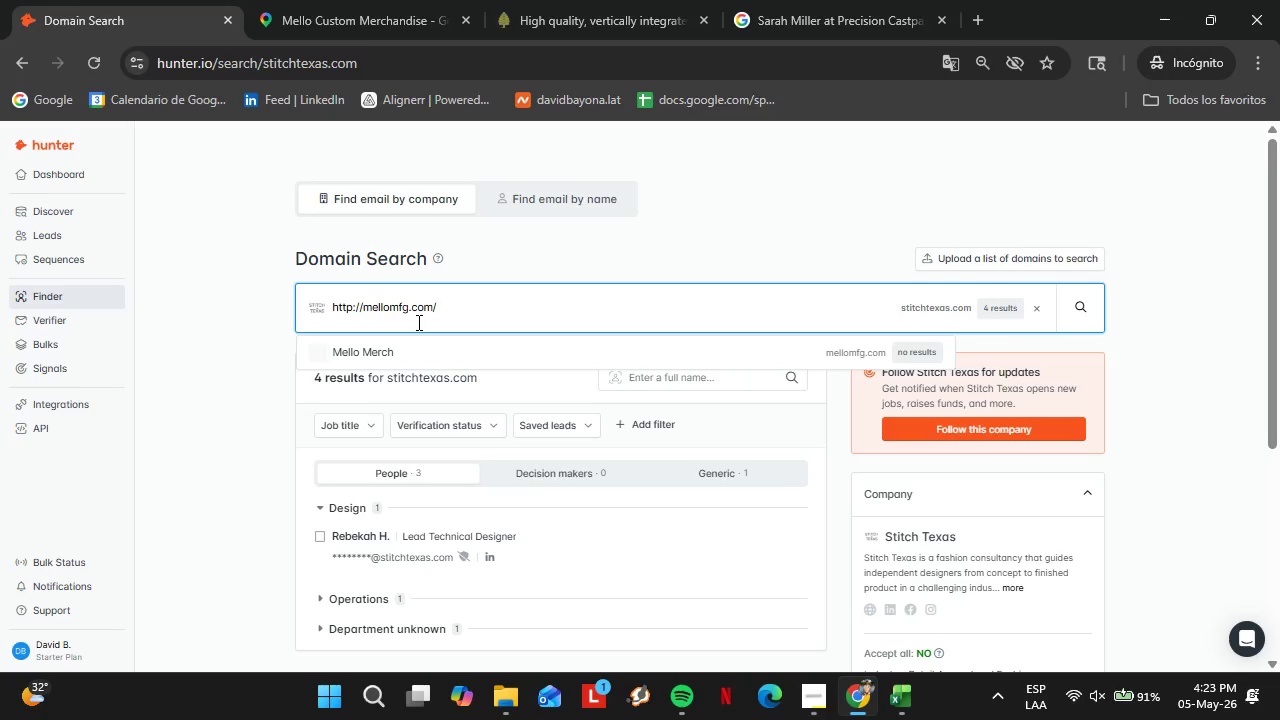 
key(Enter)
 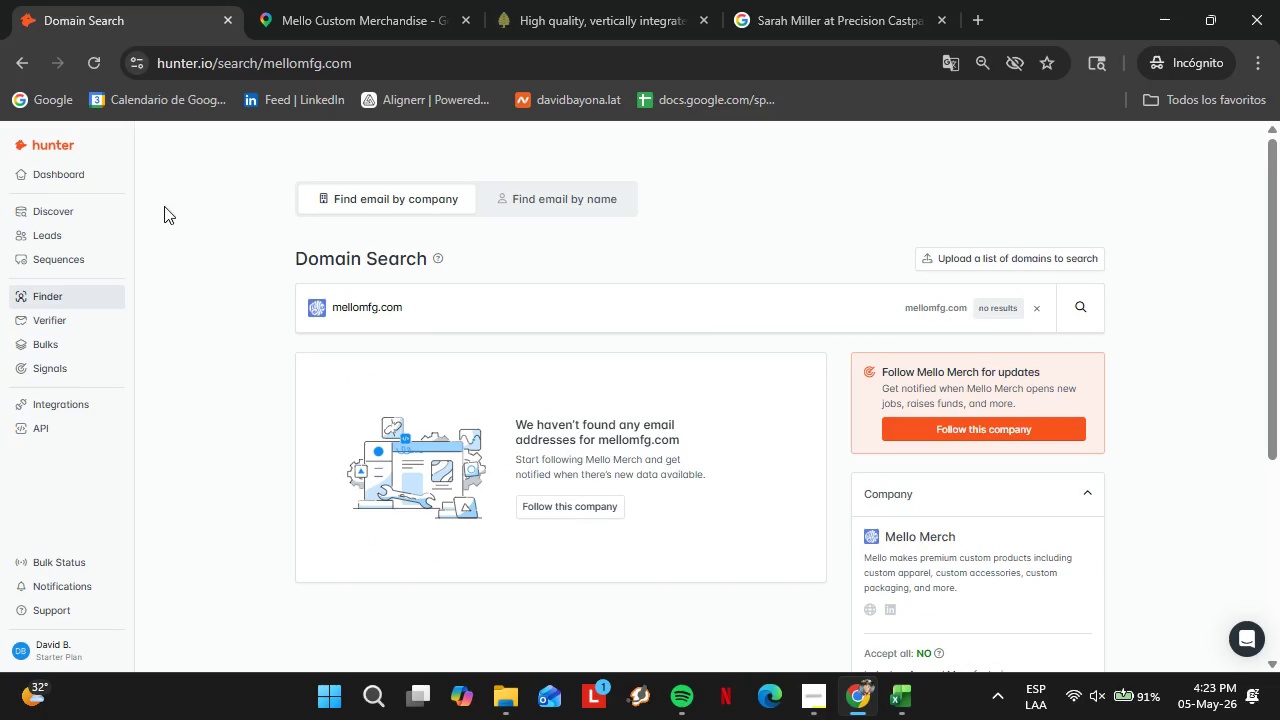 
left_click([316, 0])
 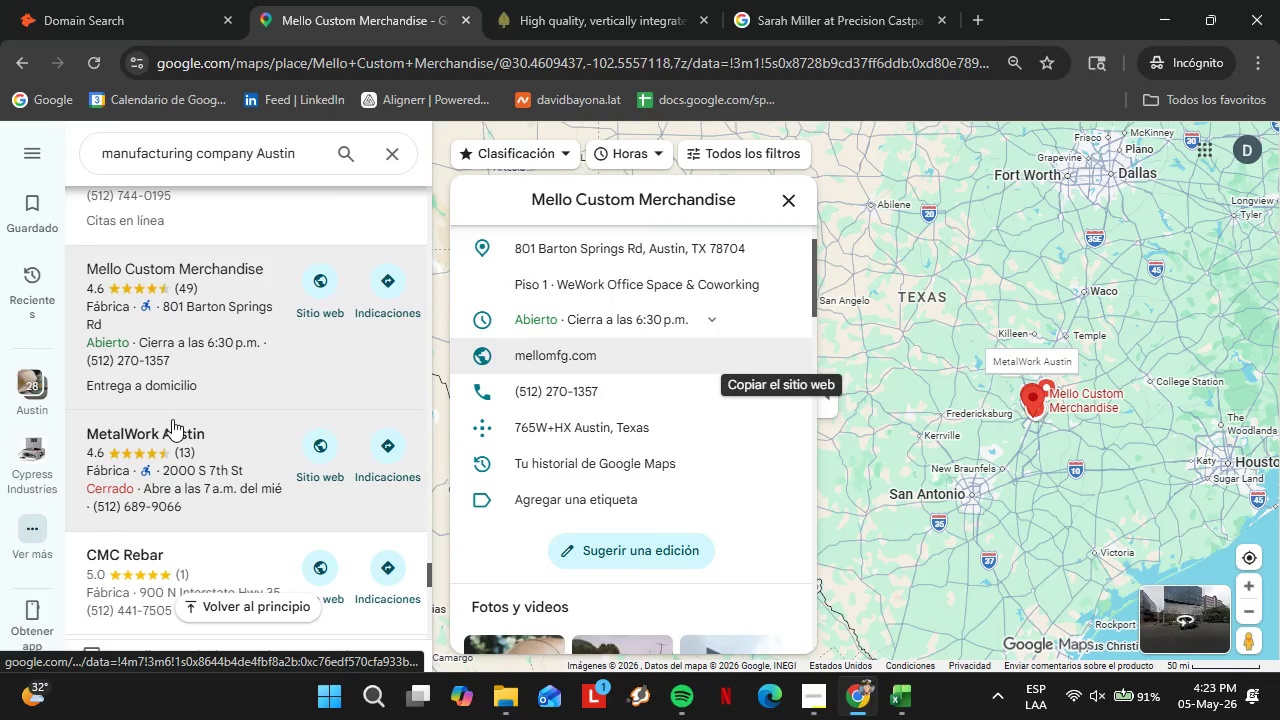 
scroll: coordinate [199, 387], scroll_direction: down, amount: 2.0
 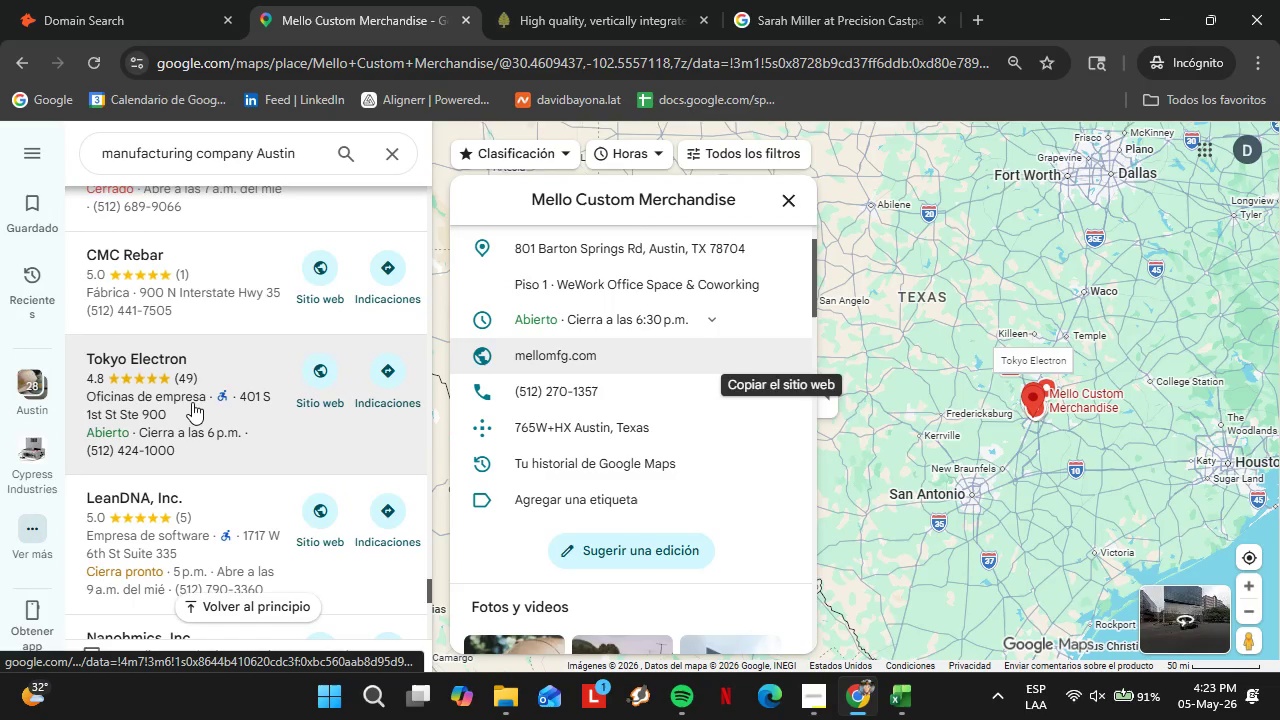 
left_click([192, 401])
 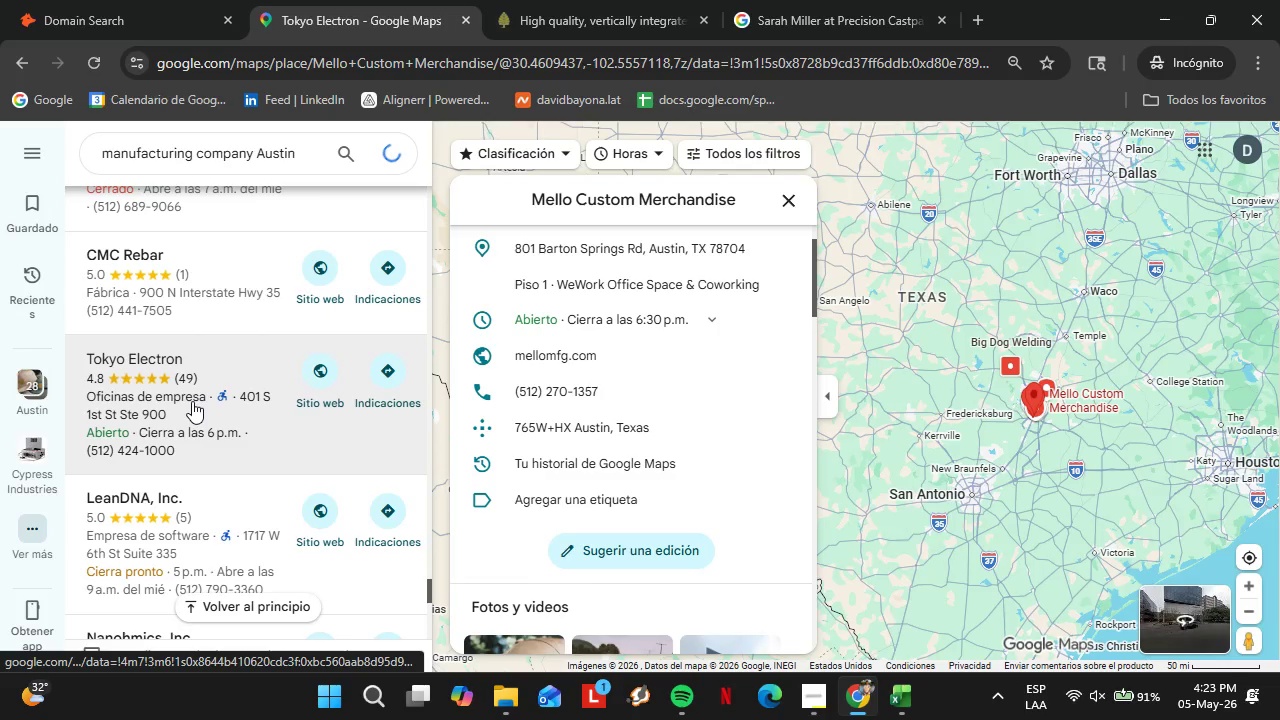 
left_click([192, 401])
 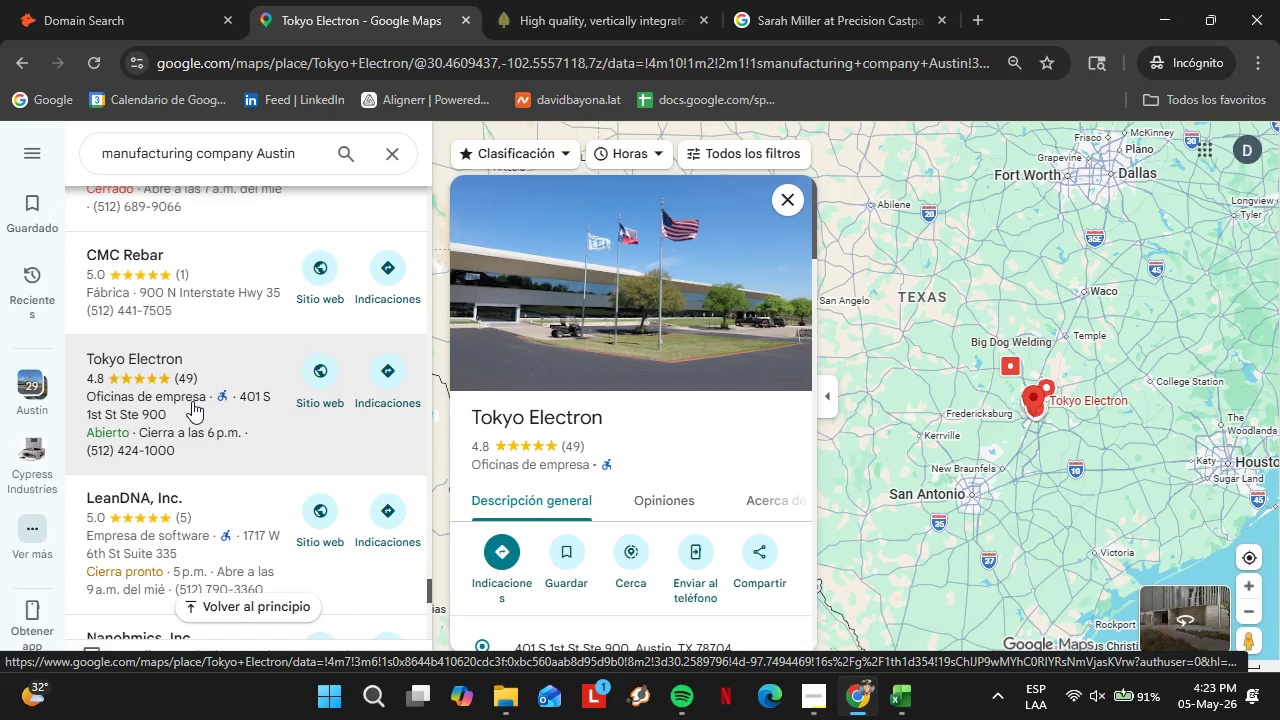 
wait(14.42)
 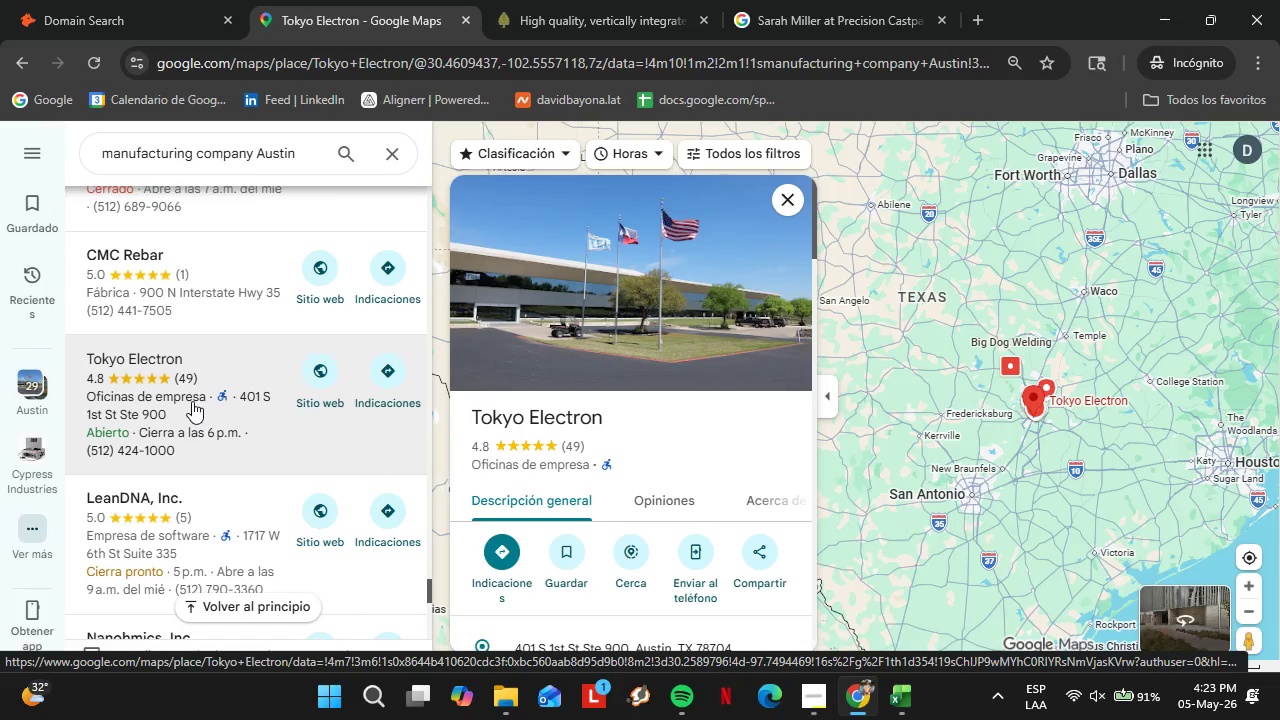 
scroll: coordinate [704, 433], scroll_direction: down, amount: 3.0
 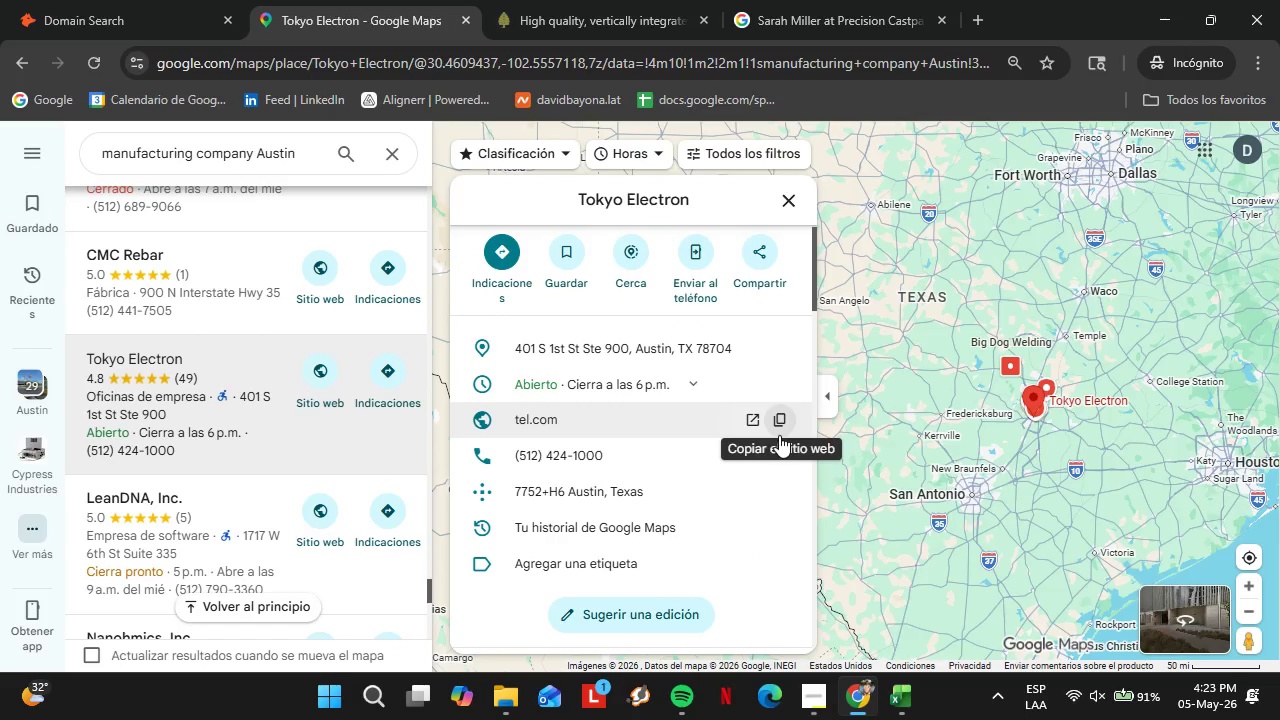 
left_click([779, 435])
 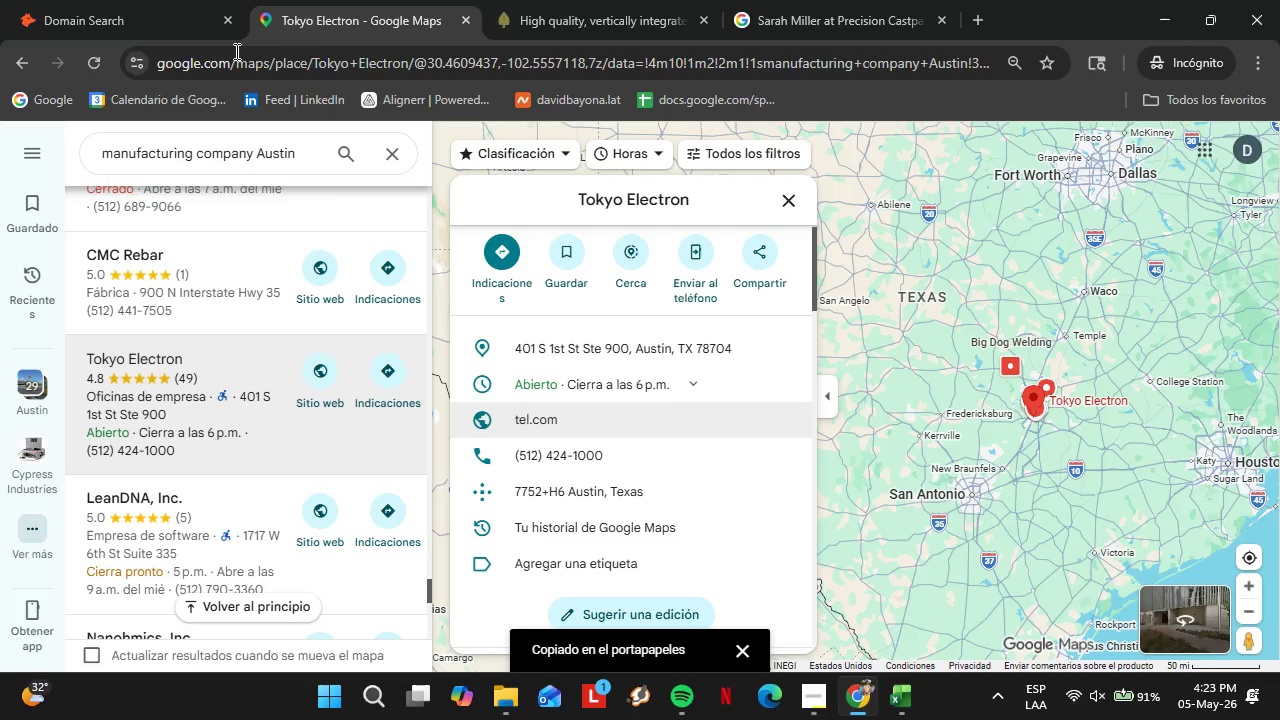 
left_click([16, 0])
 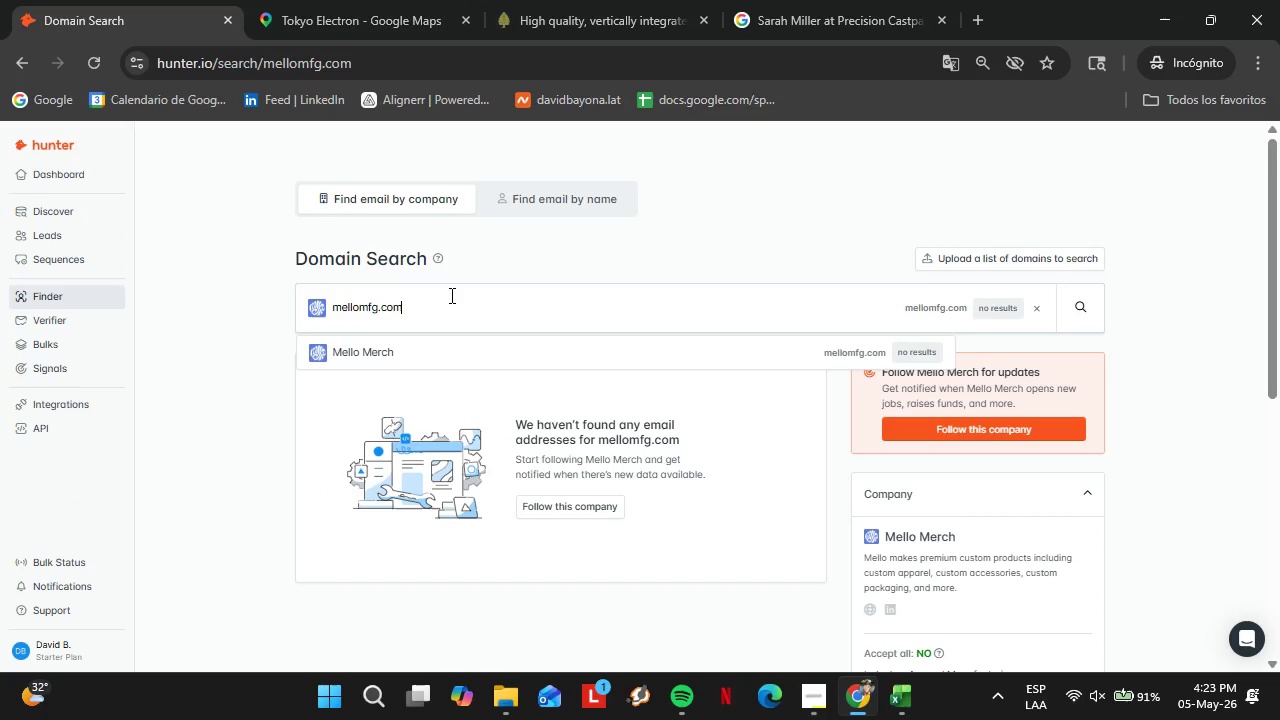 
double_click([450, 295])
 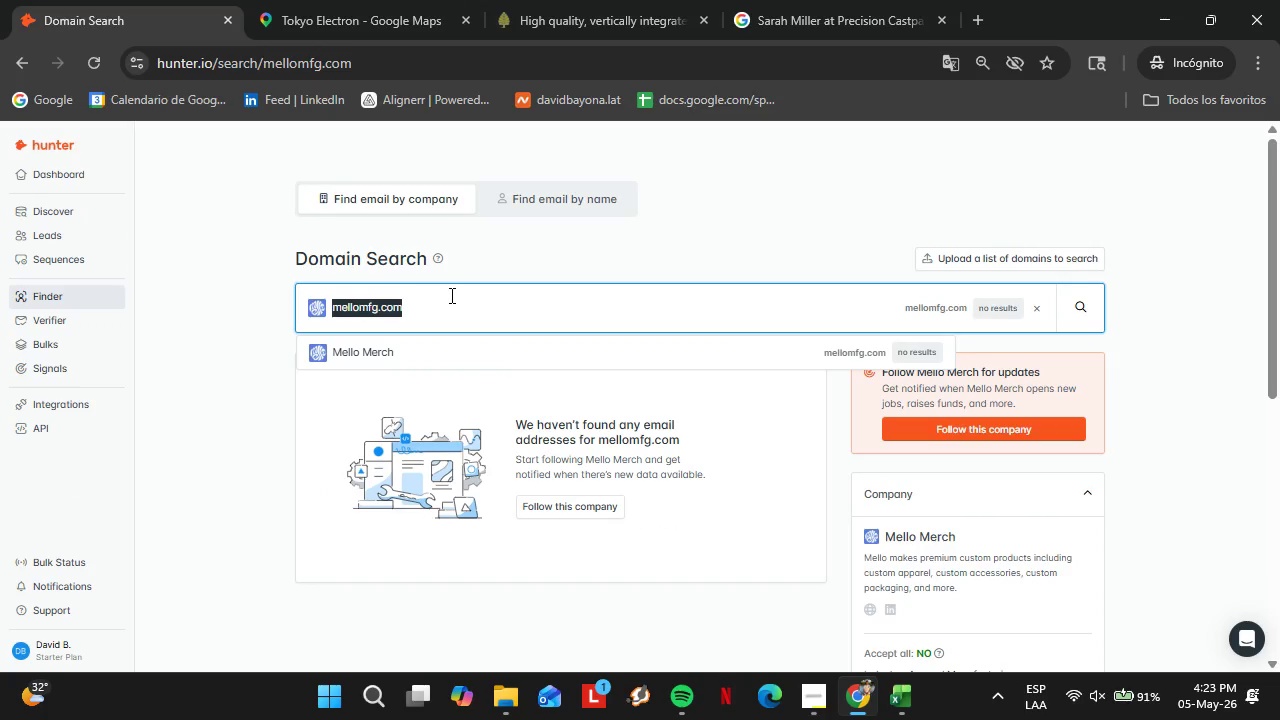 
triple_click([450, 295])
 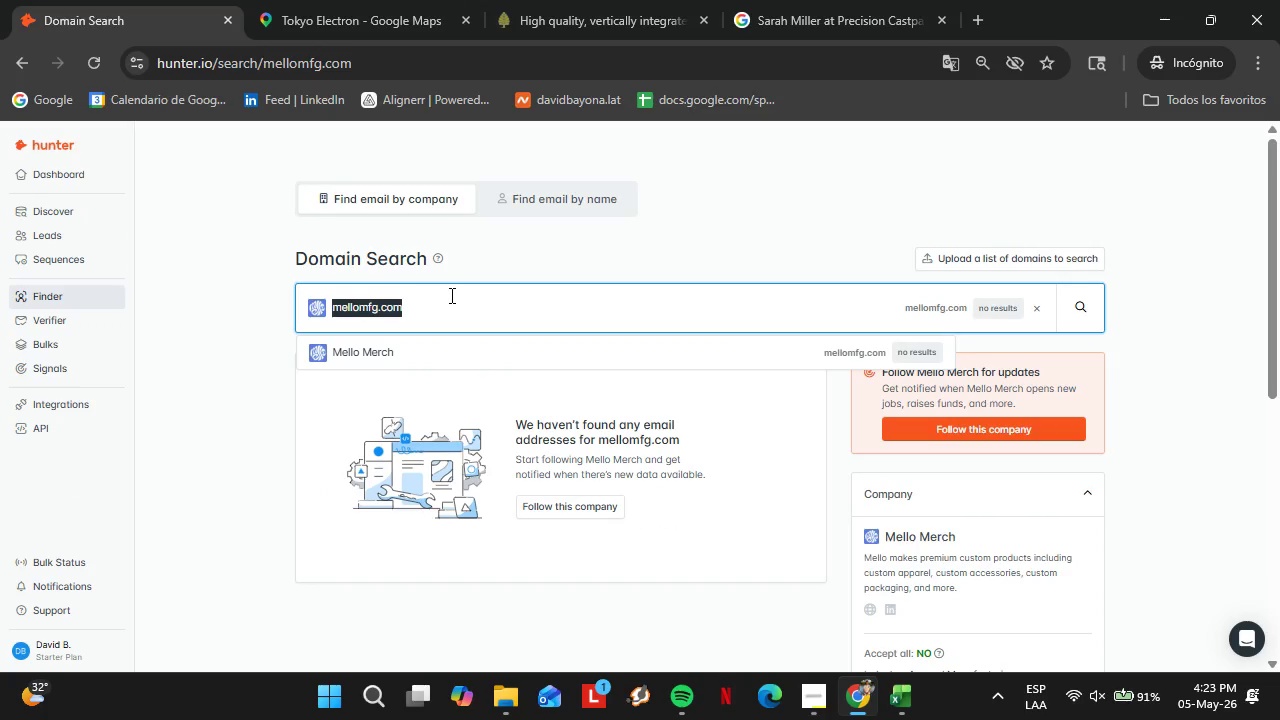 
key(Control+V)
 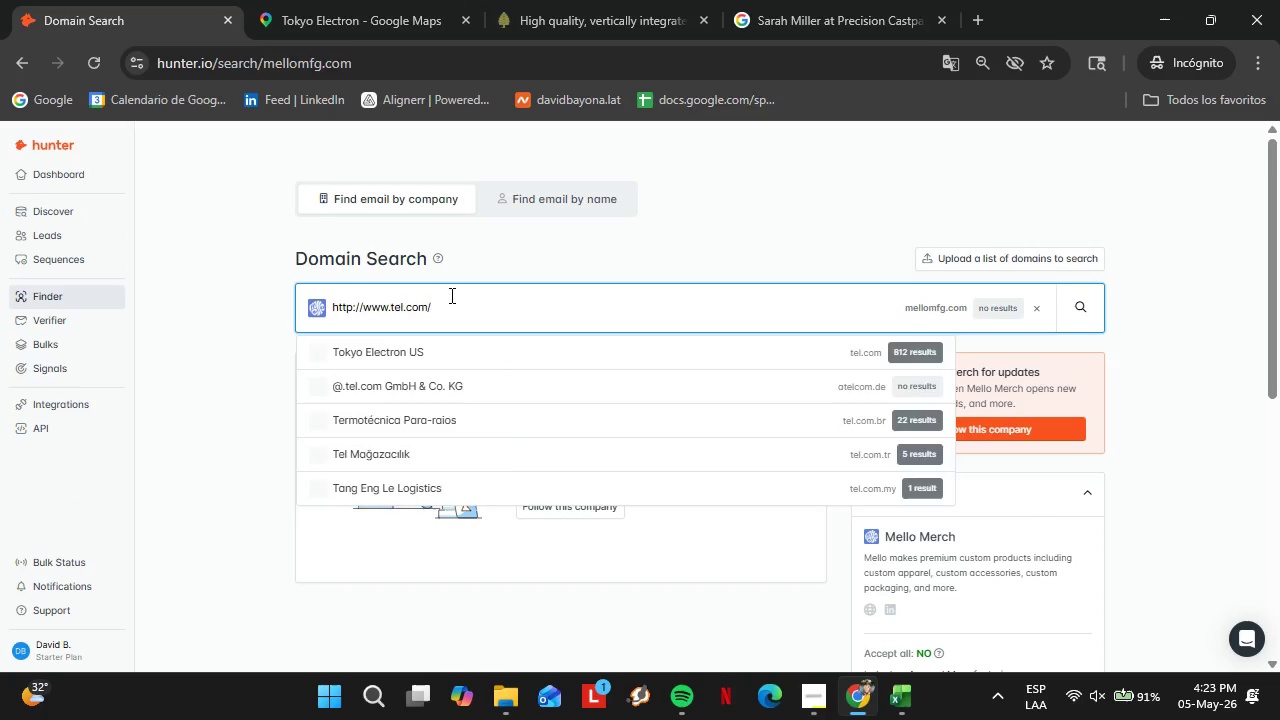 
key(Enter)
 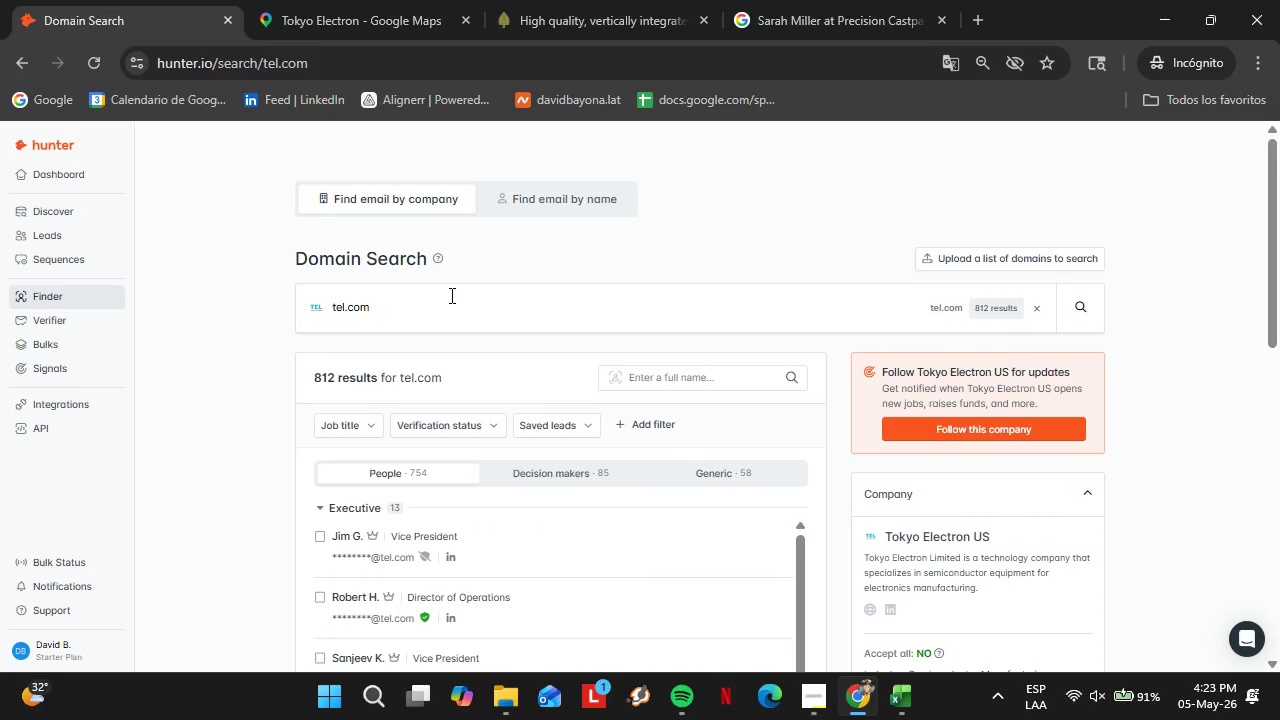 
wait(13.62)
 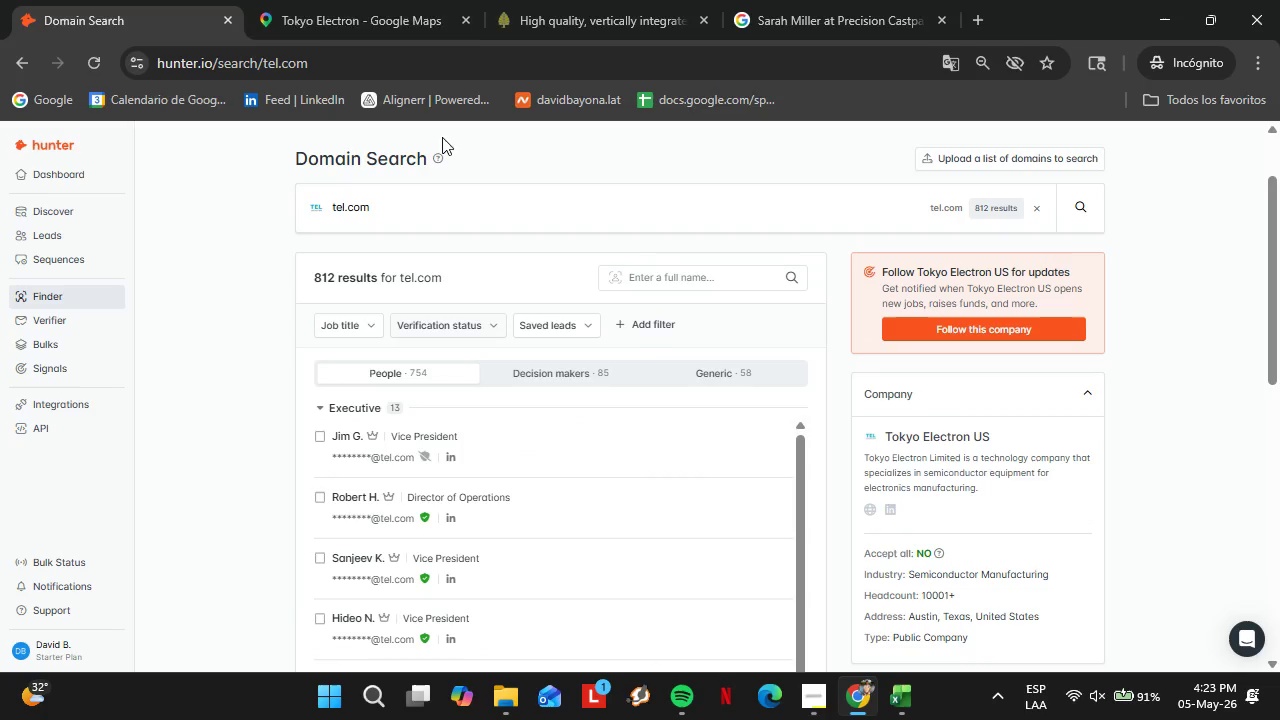 
left_click([377, 0])
 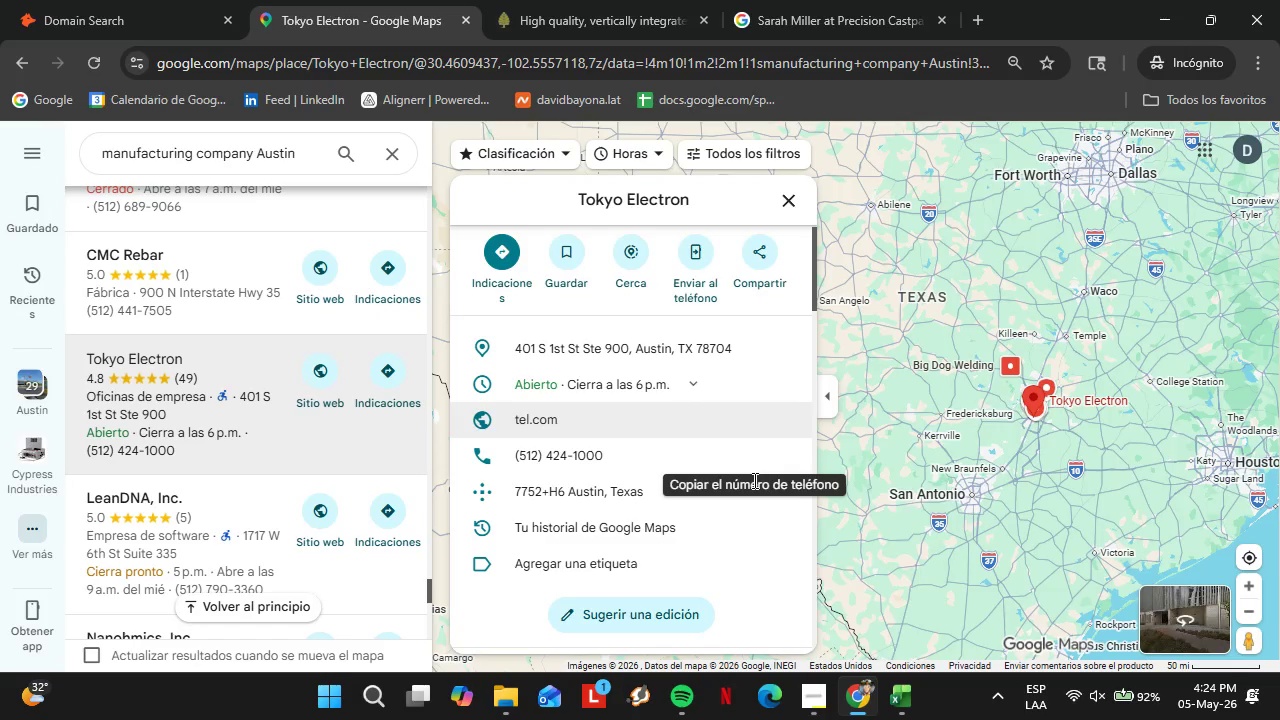 
scroll: coordinate [454, 429], scroll_direction: down, amount: 1.0
 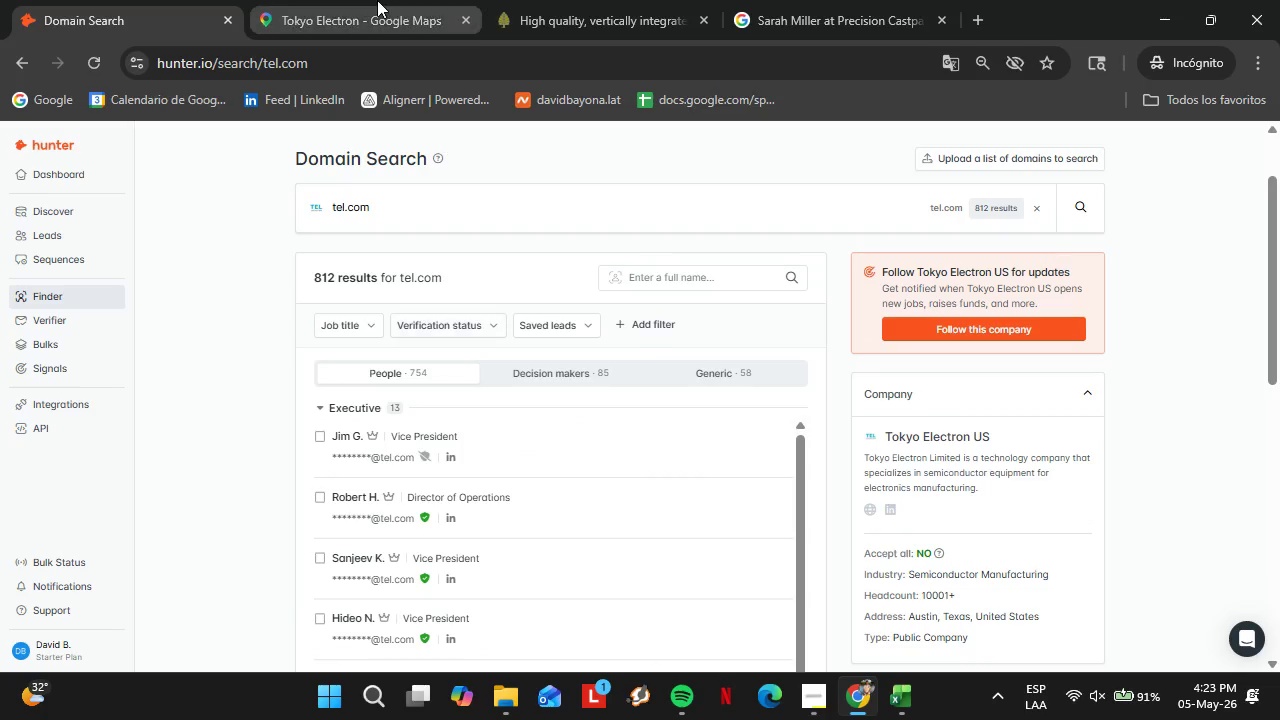 
wait(50.52)
 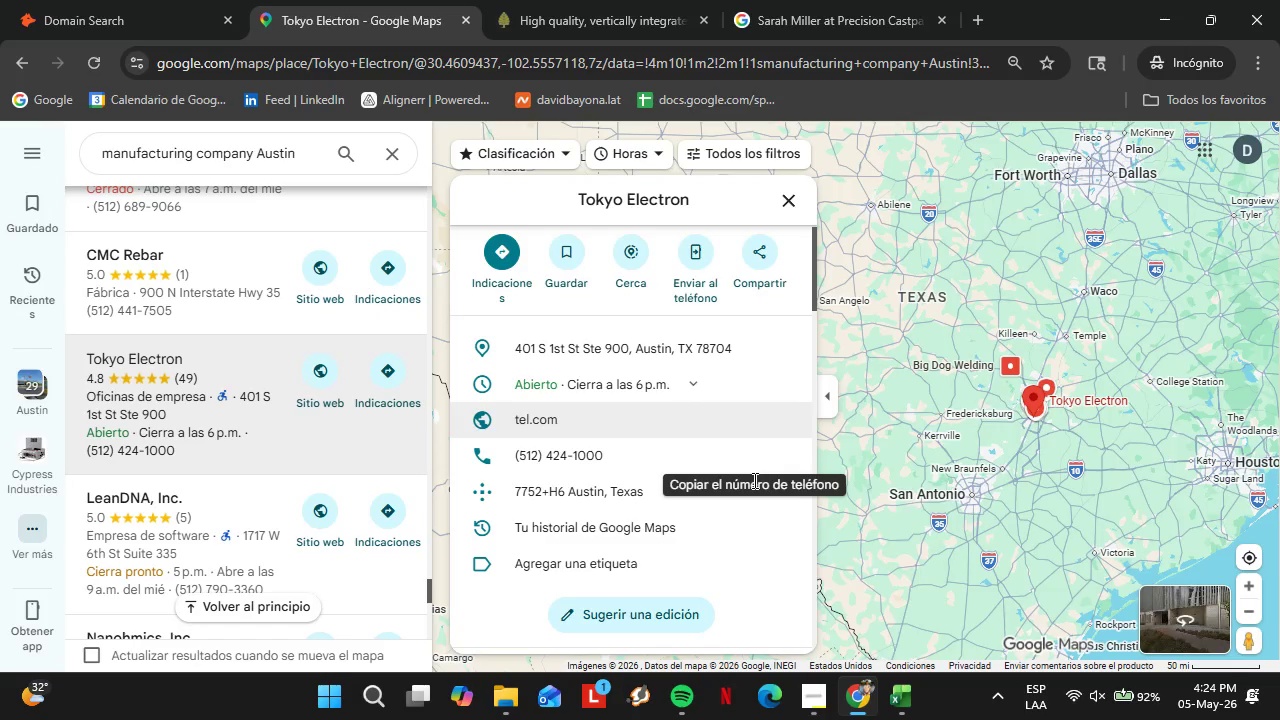 
scroll: coordinate [221, 407], scroll_direction: down, amount: 11.0
 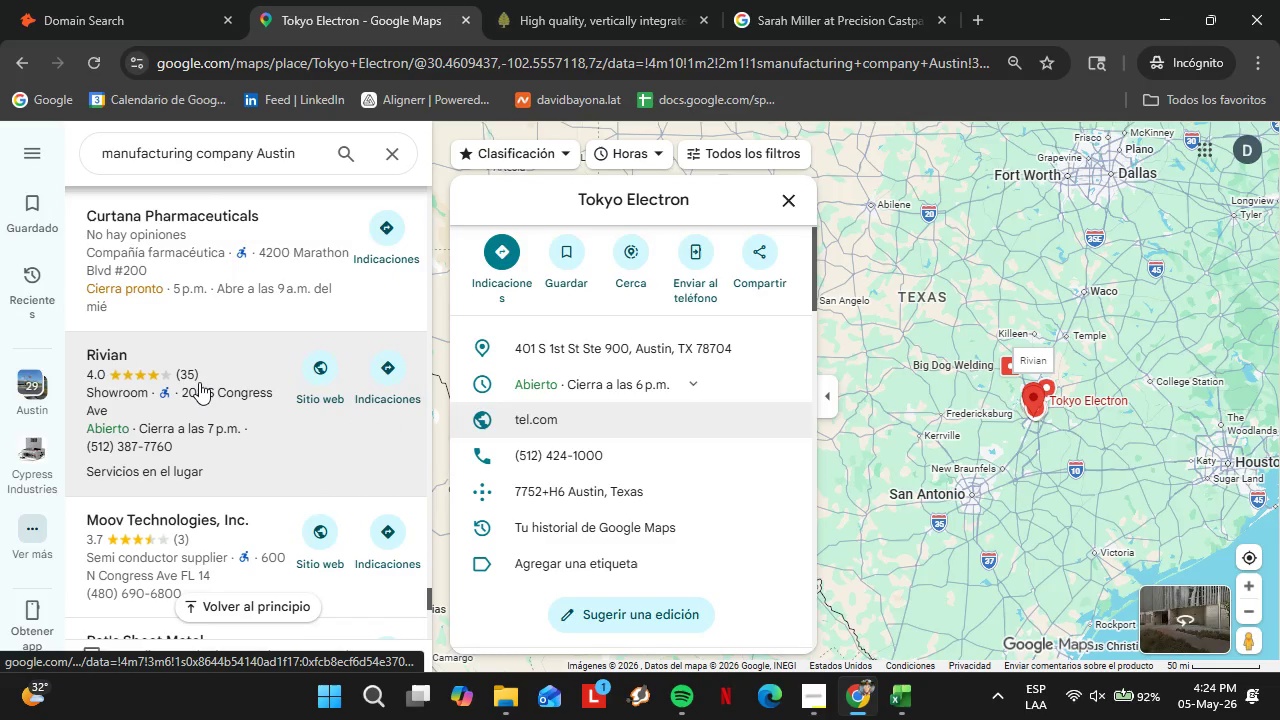 
left_click([199, 382])
 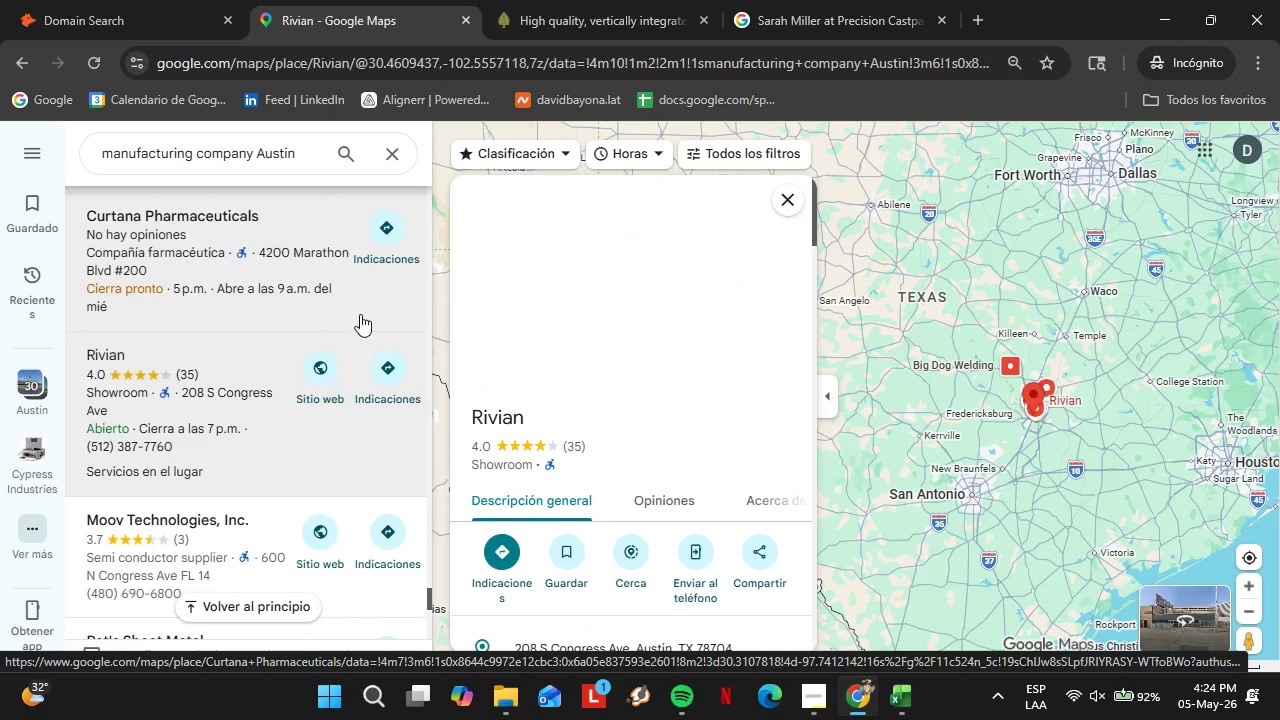 
wait(7.14)
 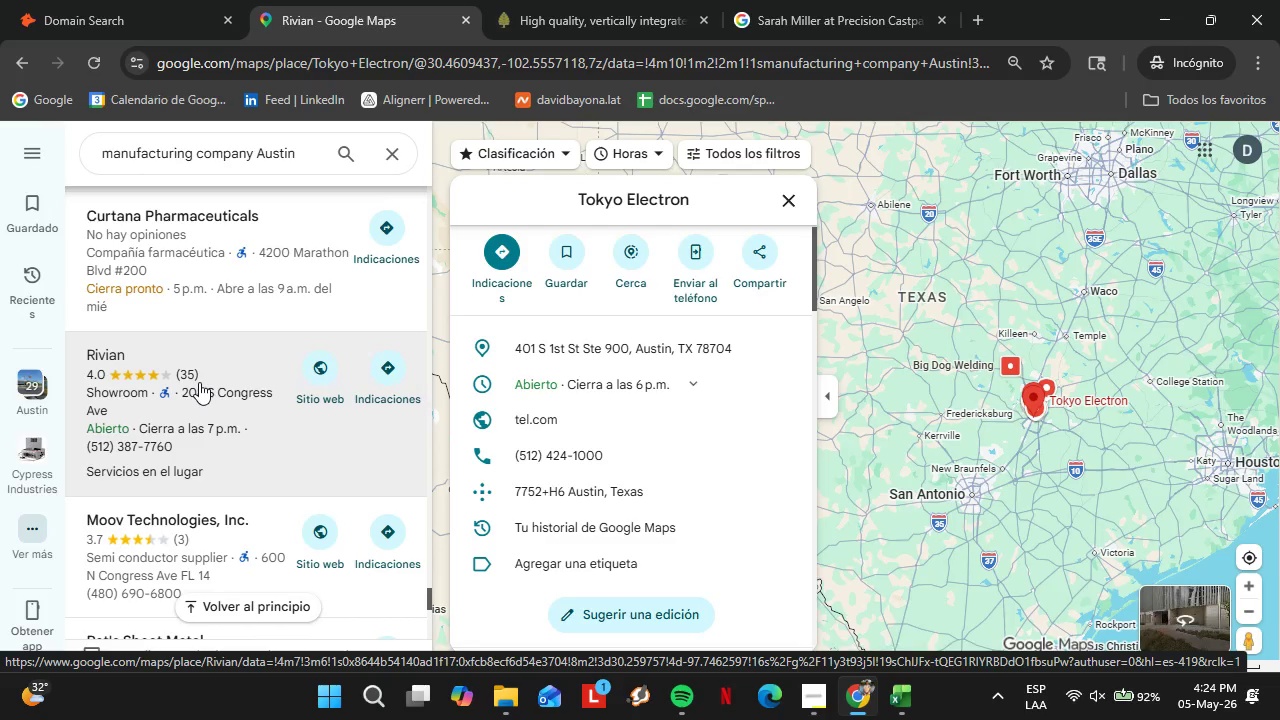 
scroll: coordinate [678, 336], scroll_direction: down, amount: 4.0
 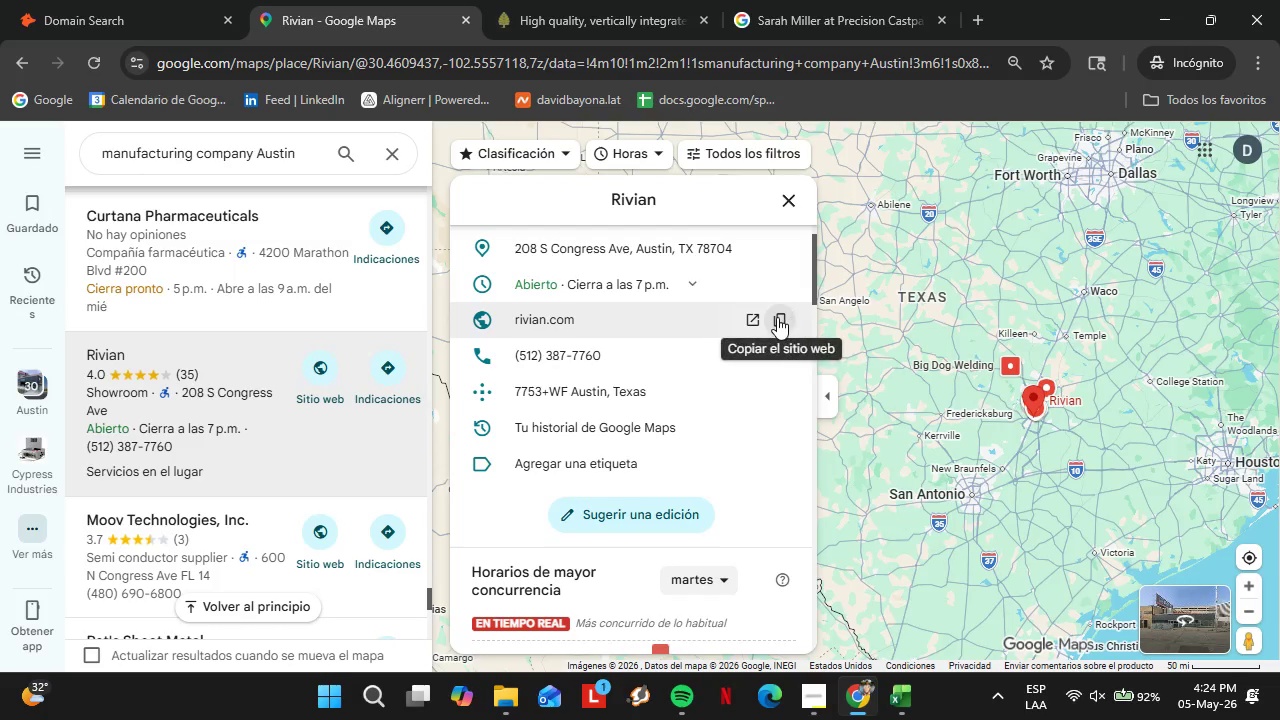 
left_click([775, 315])
 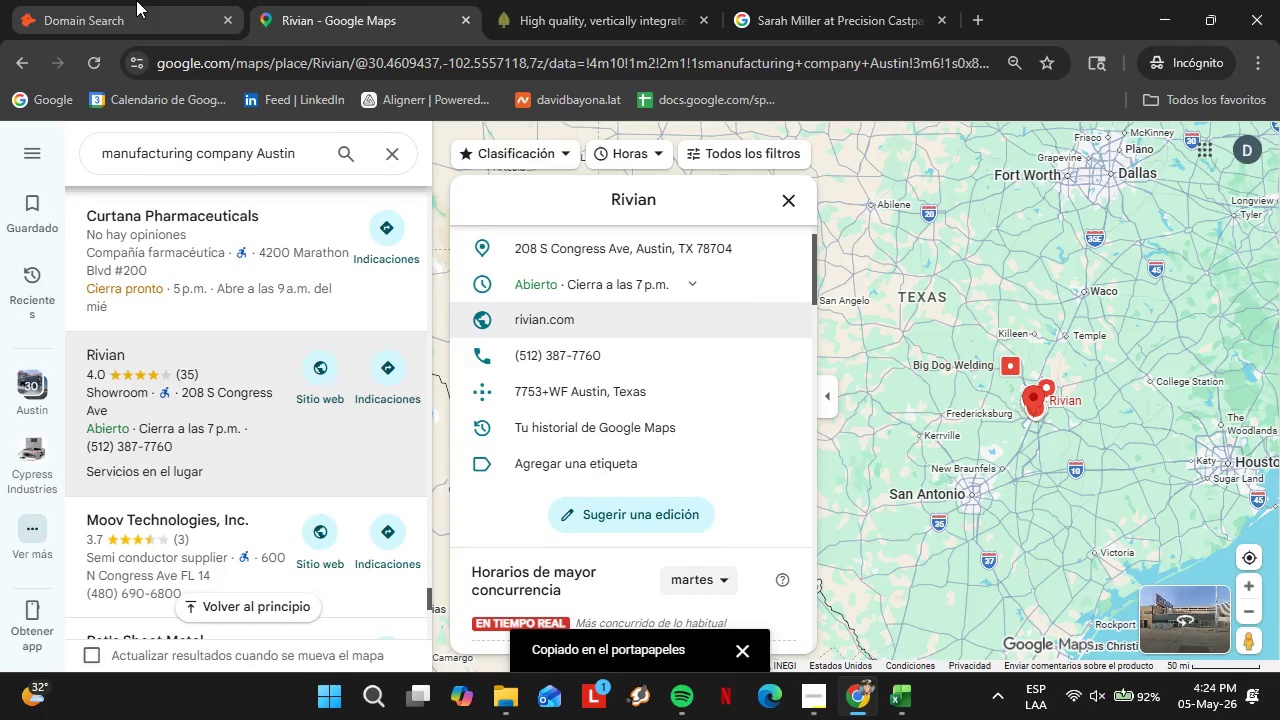 
left_click([136, 0])
 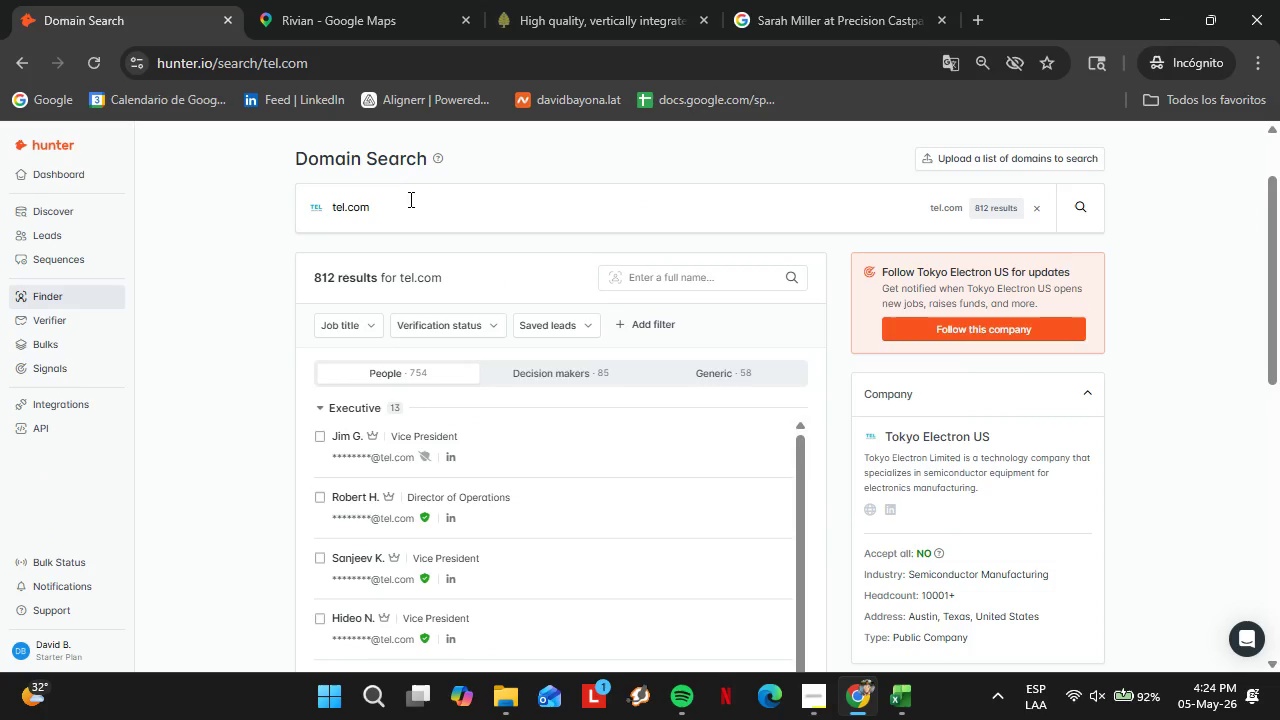 
left_click_drag(start_coordinate=[408, 200], to_coordinate=[343, 202])
 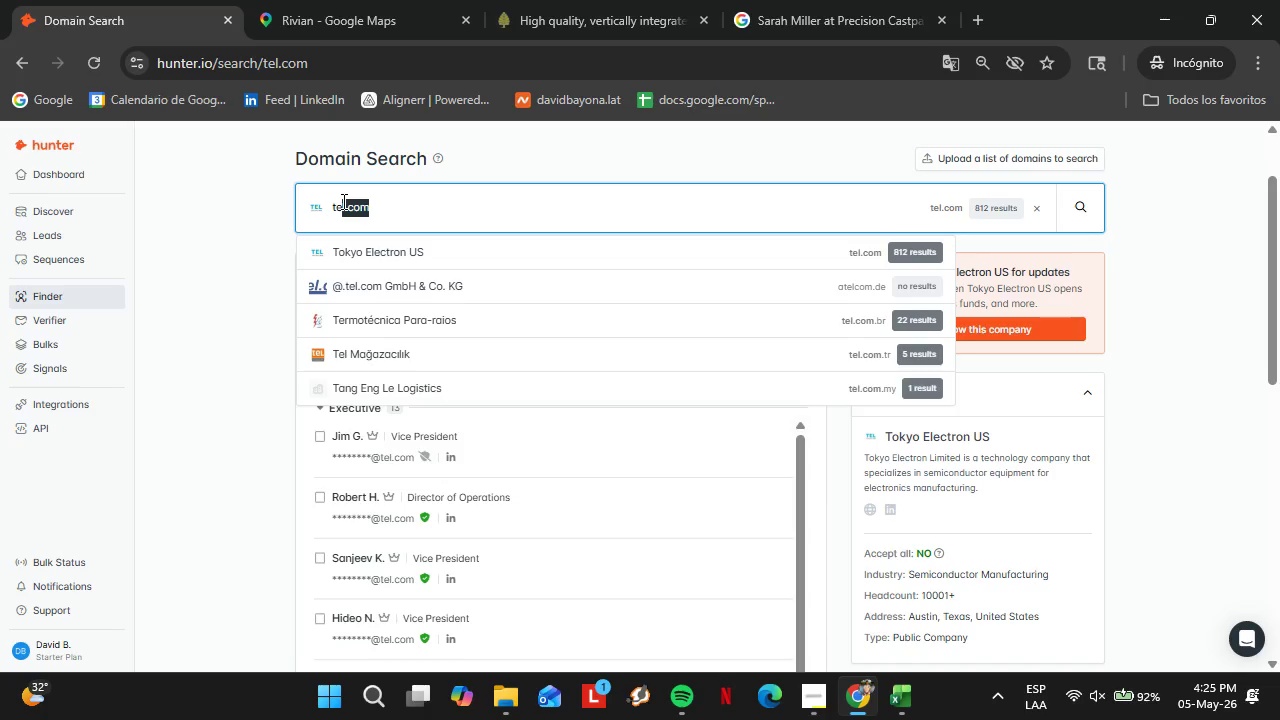 
key(Backspace)
 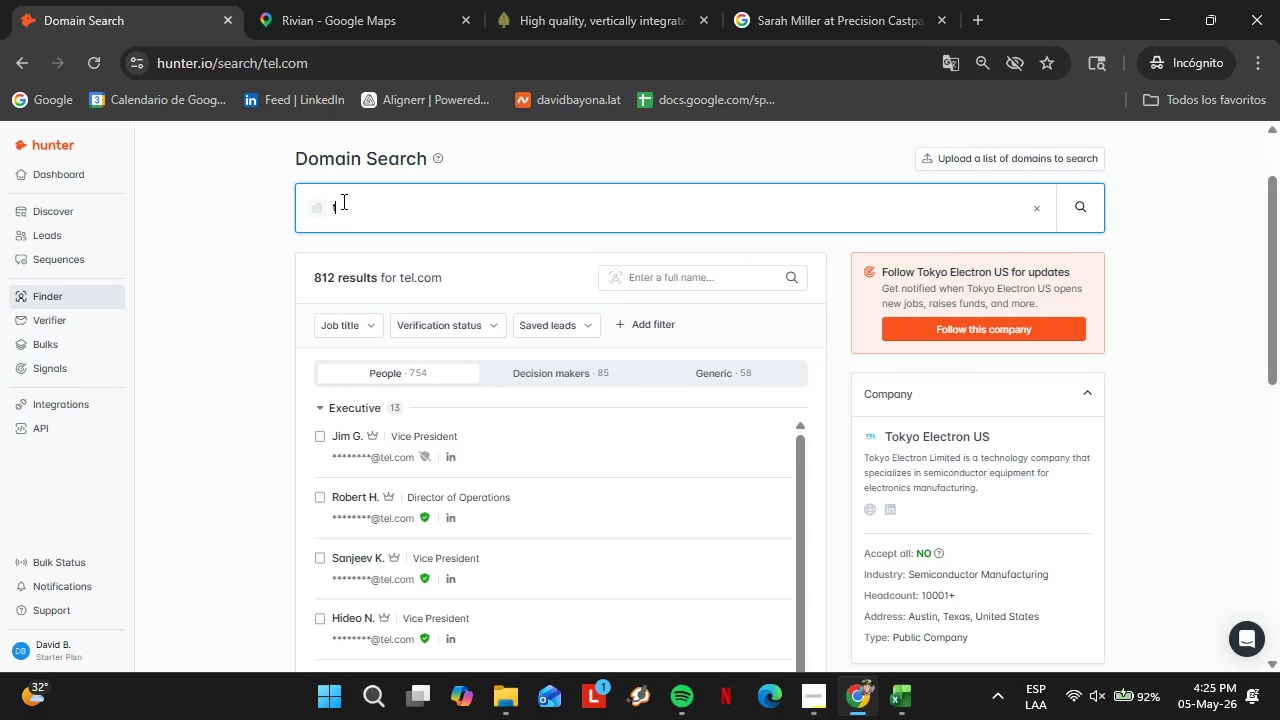 
key(Backspace)
 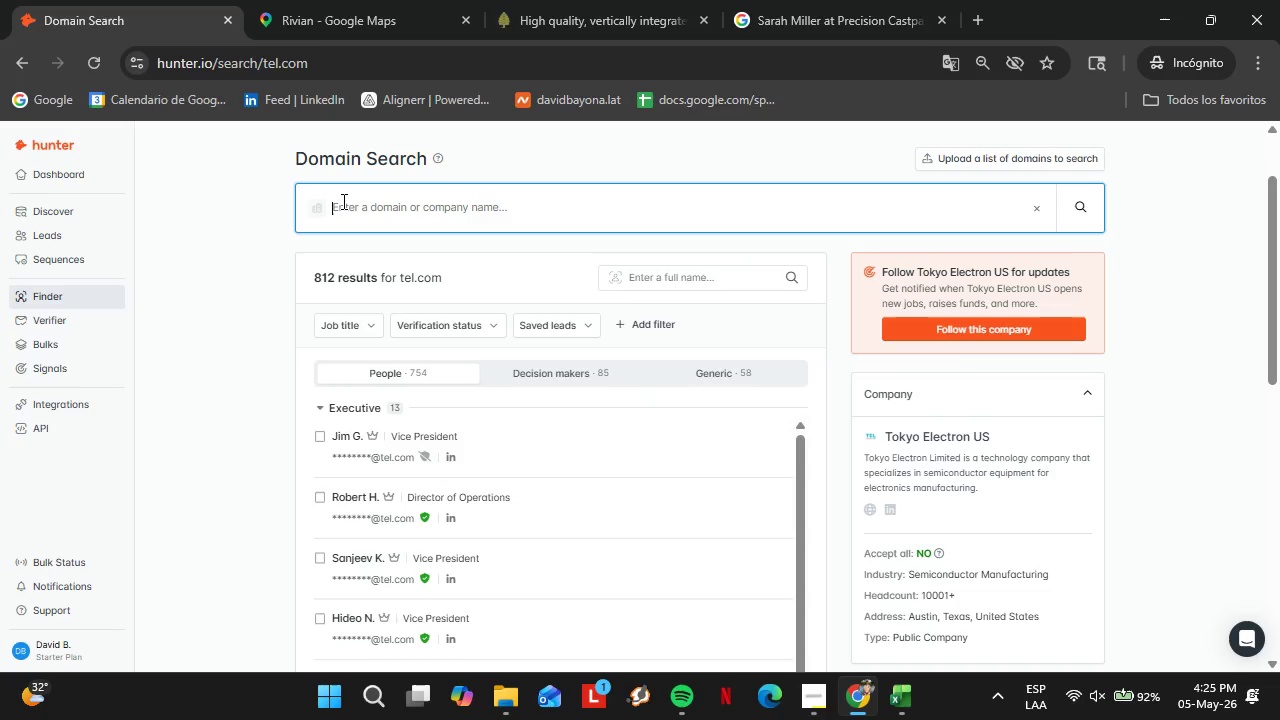 
key(Backspace)
 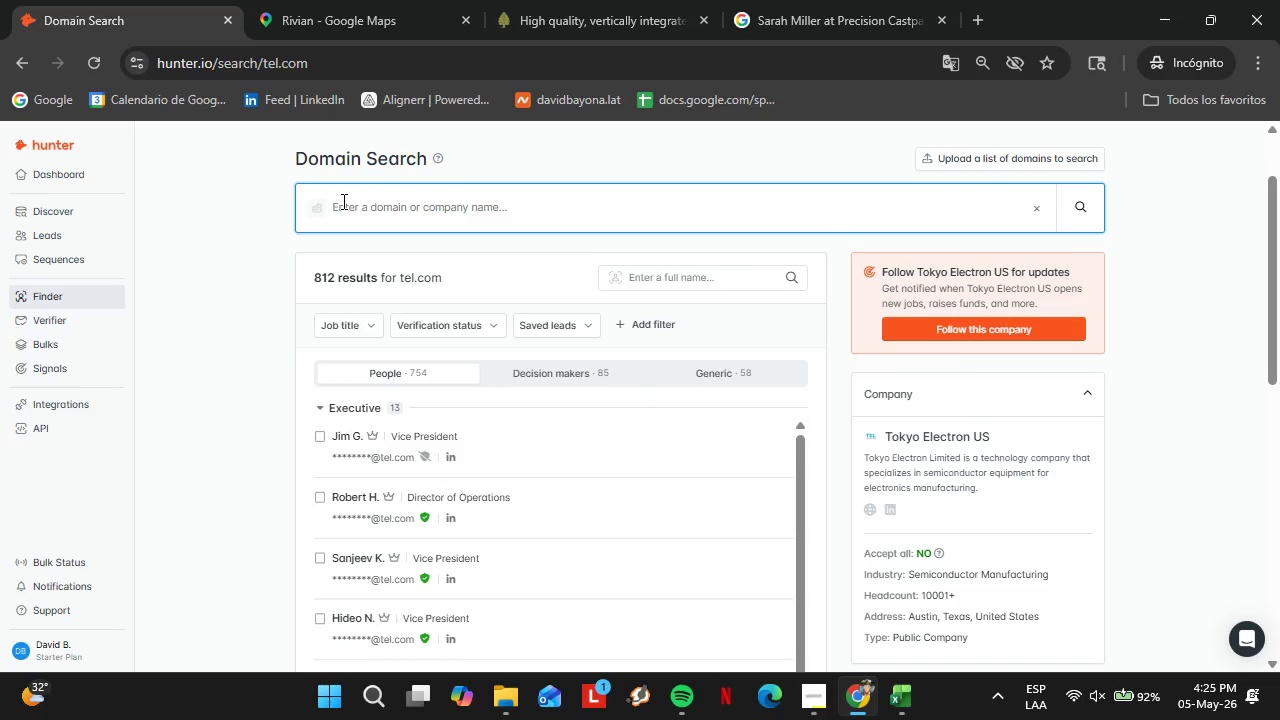 
key(Control+V)
 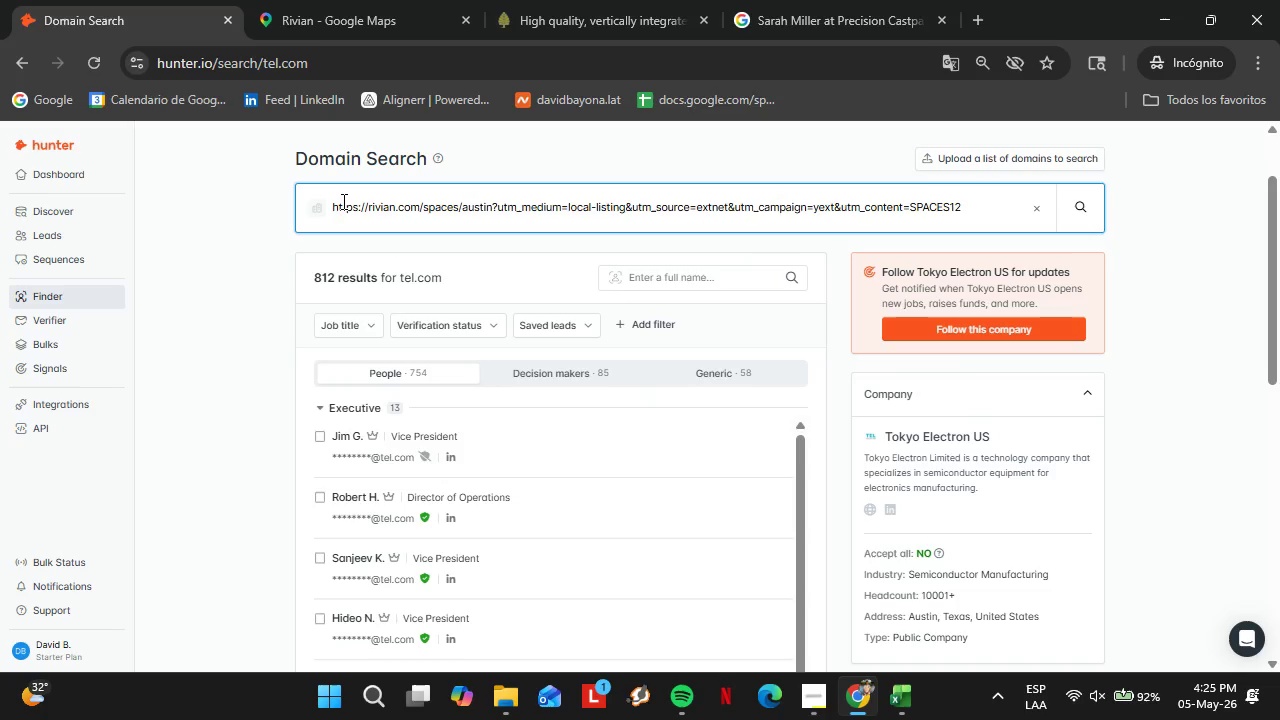 
key(Enter)
 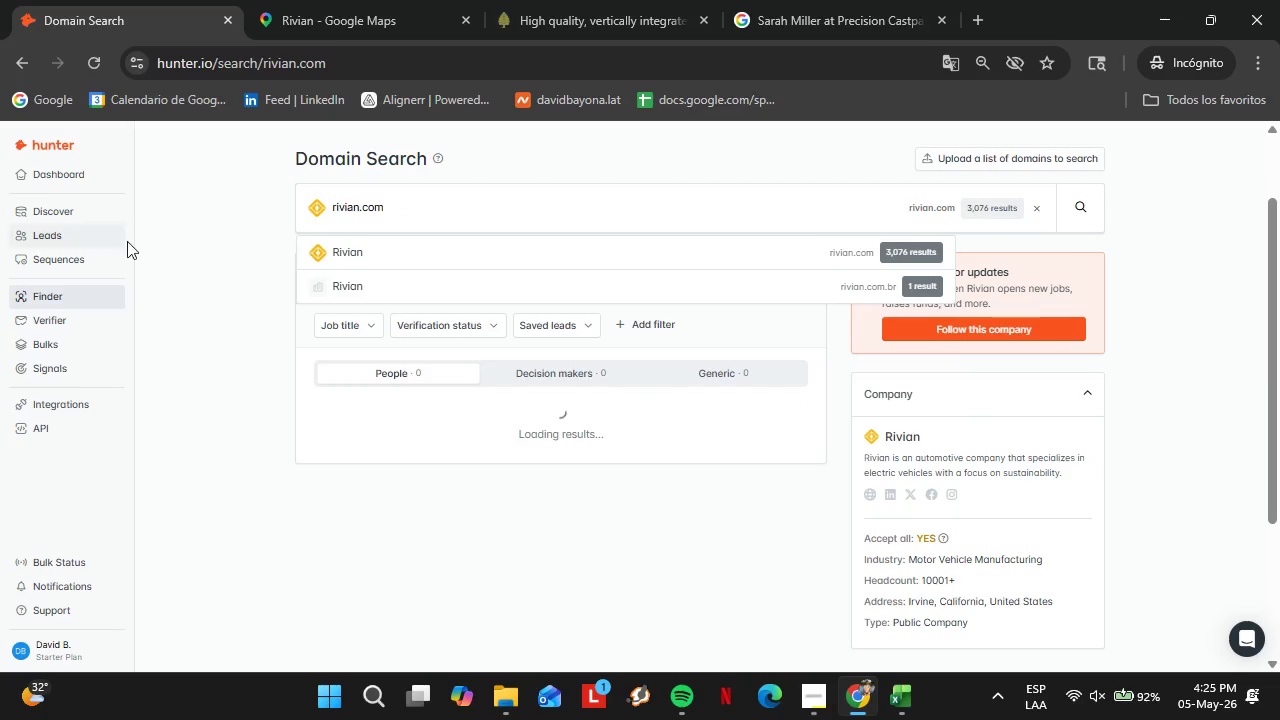 
left_click([382, 248])
 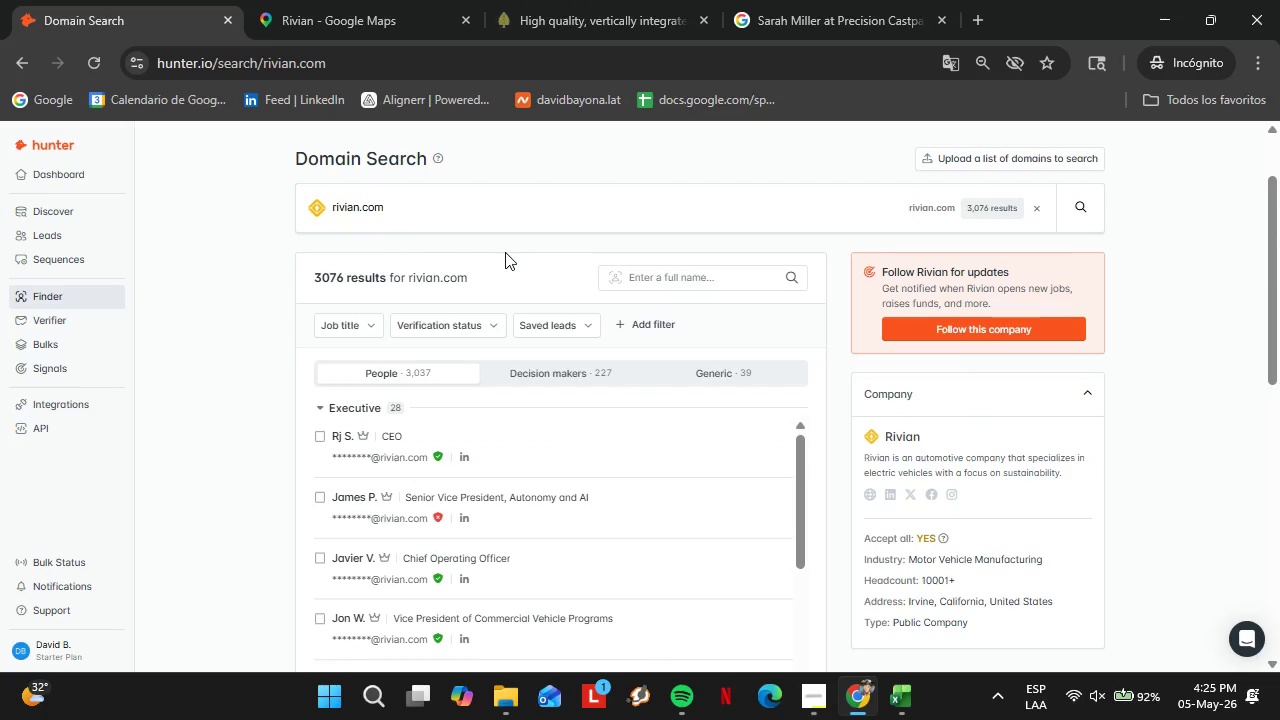 
scroll: coordinate [265, 367], scroll_direction: down, amount: 3.0
 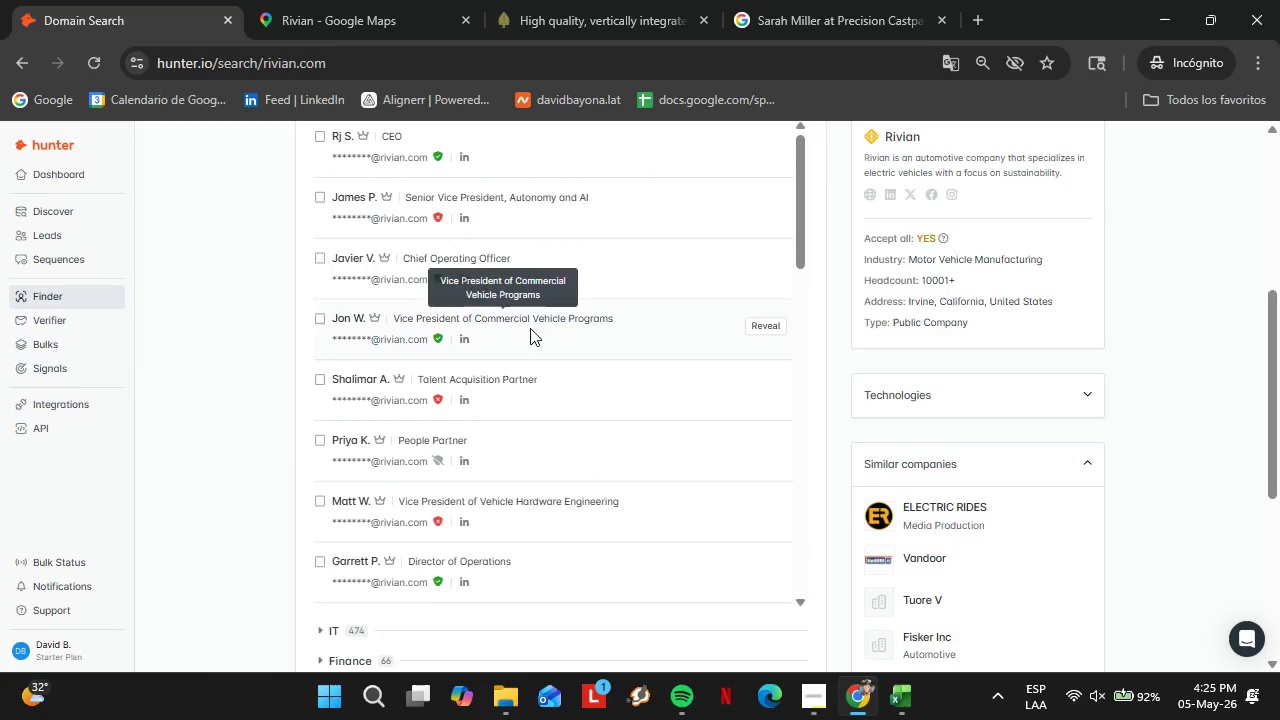 
scroll: coordinate [532, 338], scroll_direction: up, amount: 1.0
 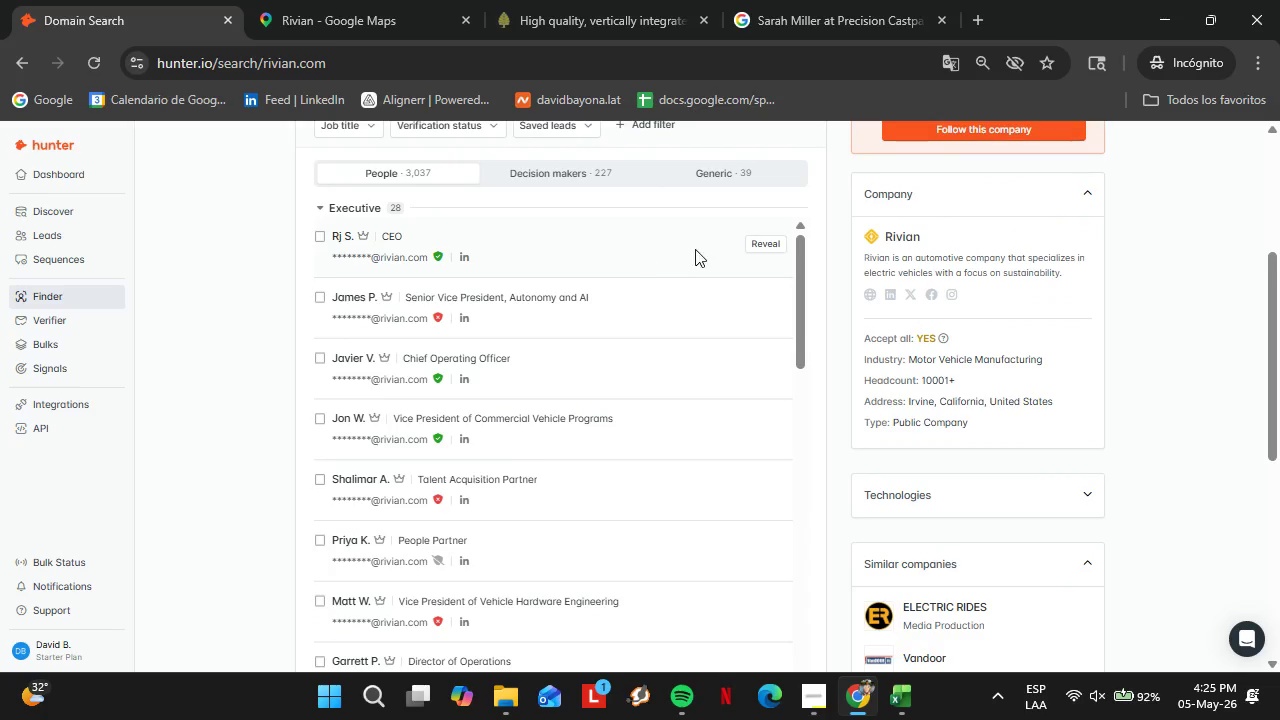 
left_click([770, 244])
 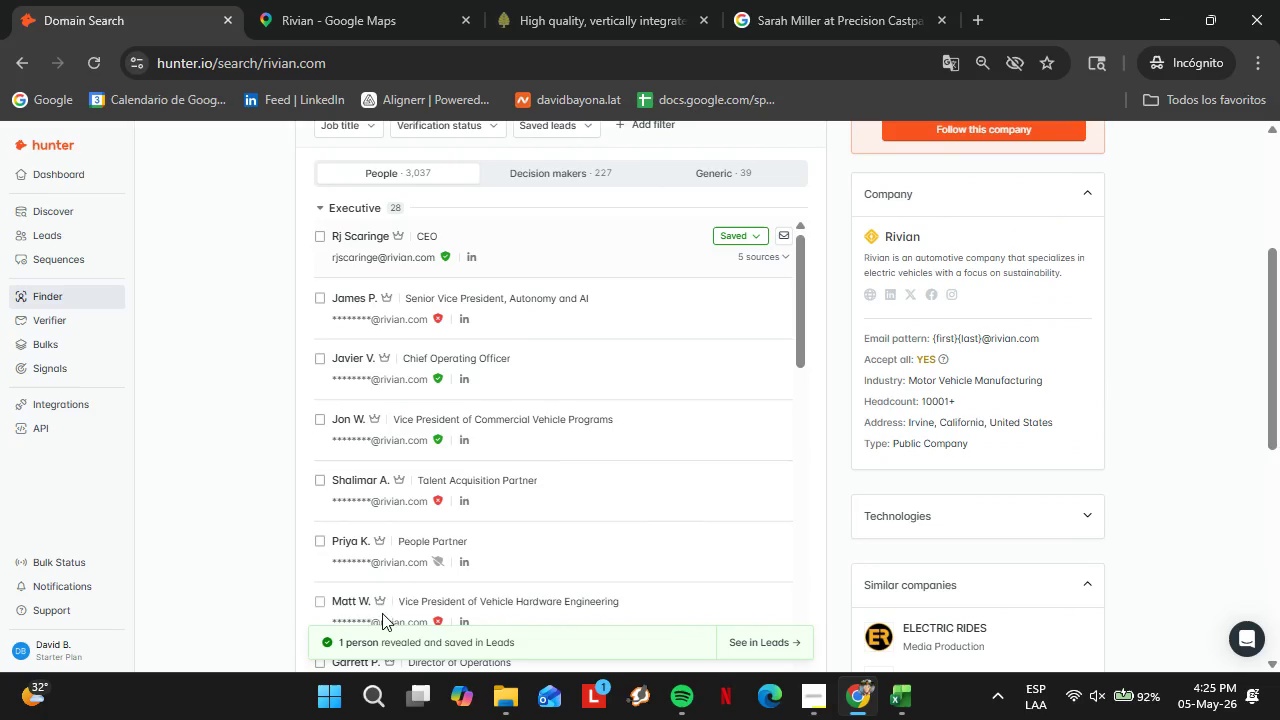 
left_click([739, 239])
 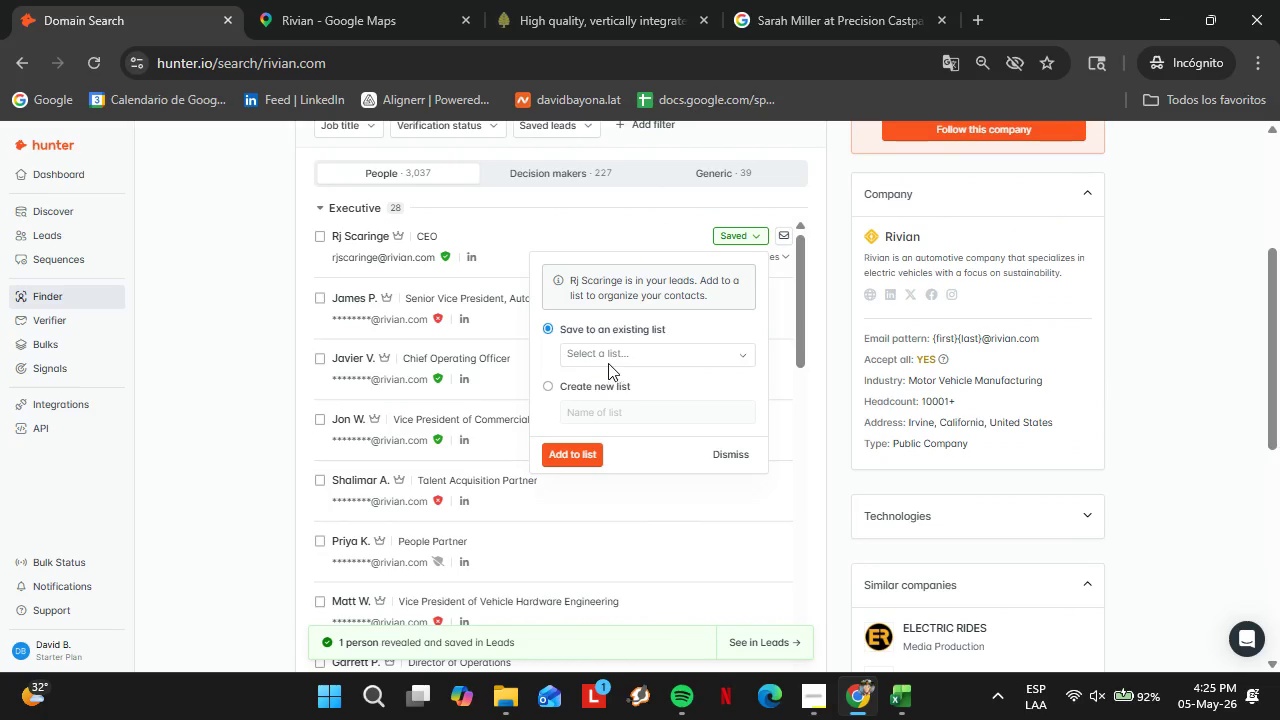 
left_click([604, 358])
 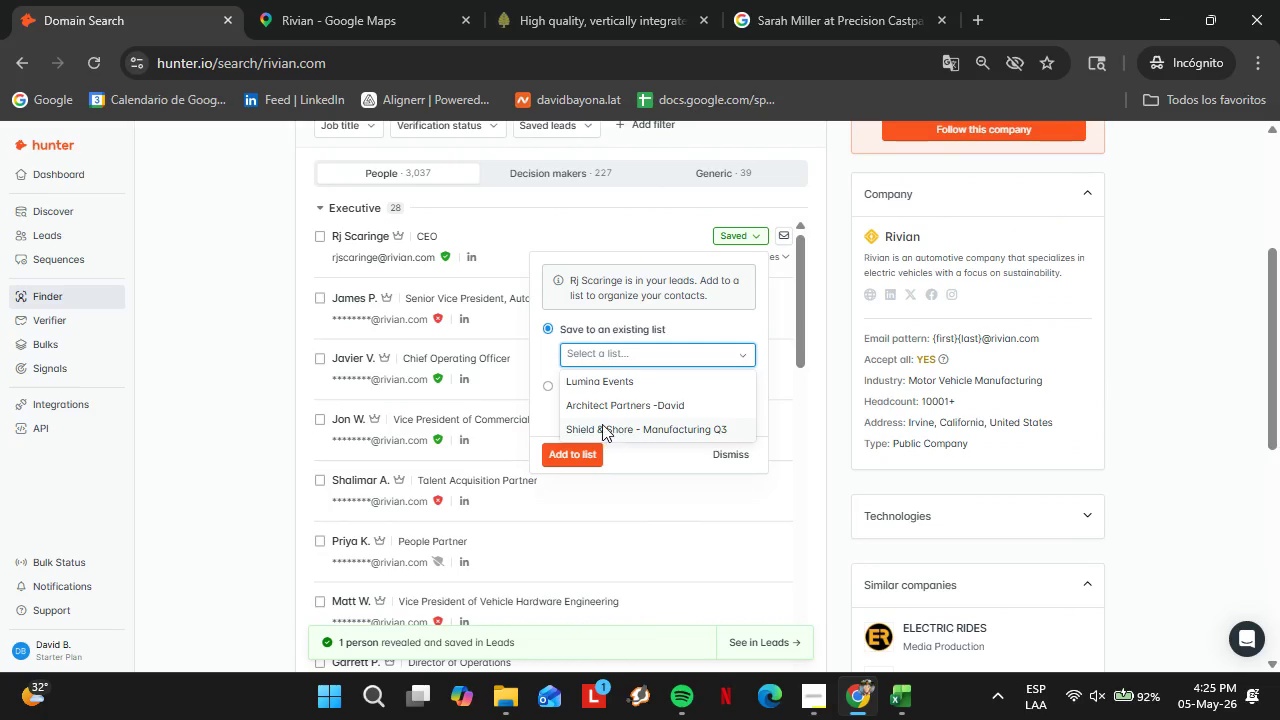 
left_click([601, 423])
 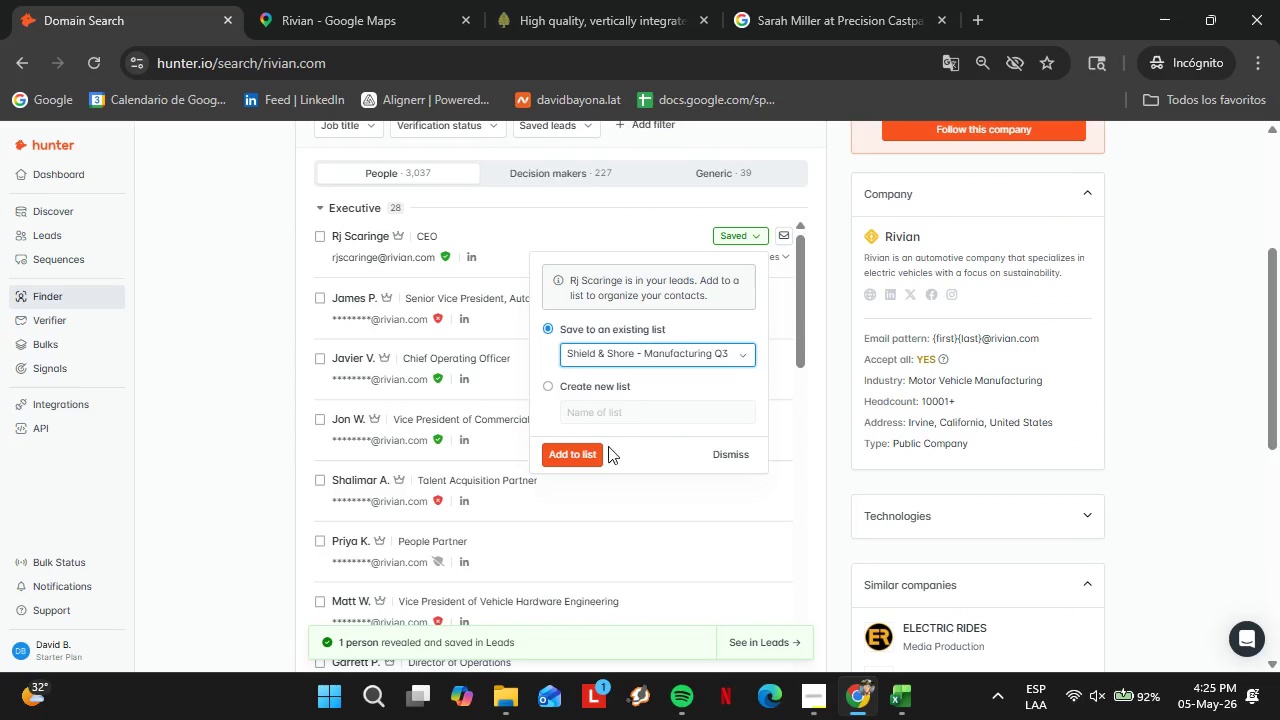 
left_click([580, 454])
 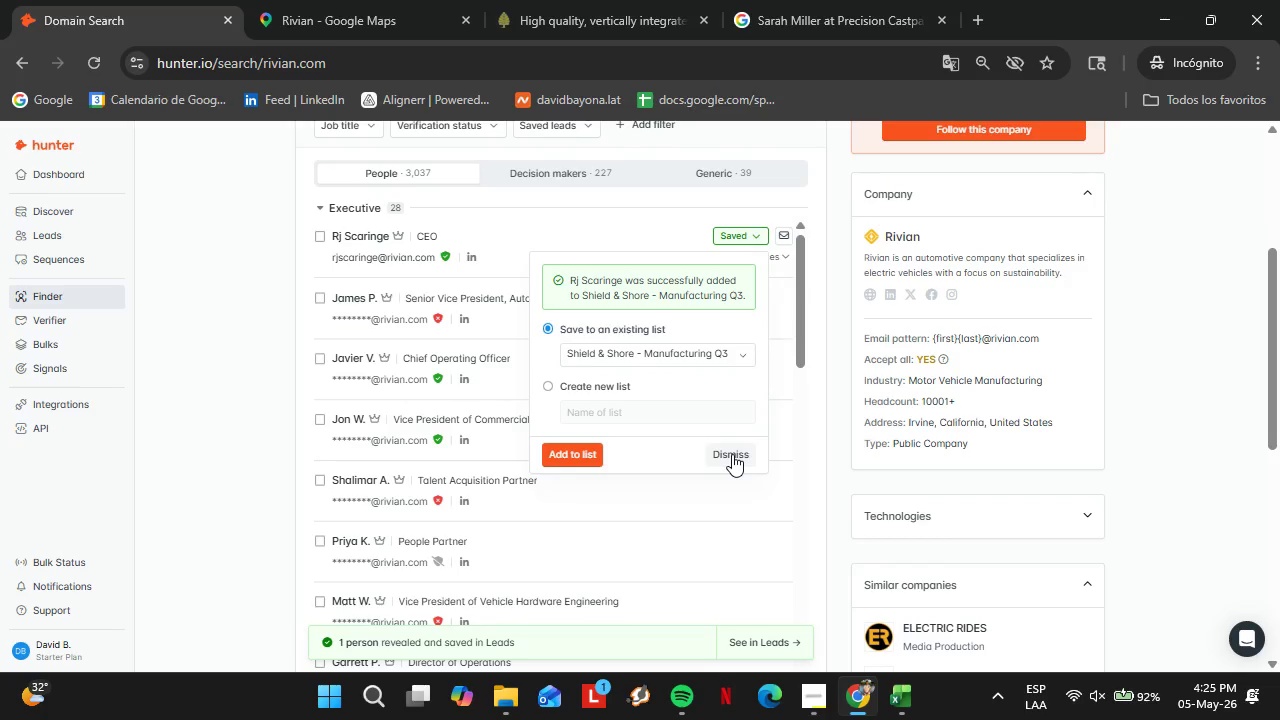 
wait(22.64)
 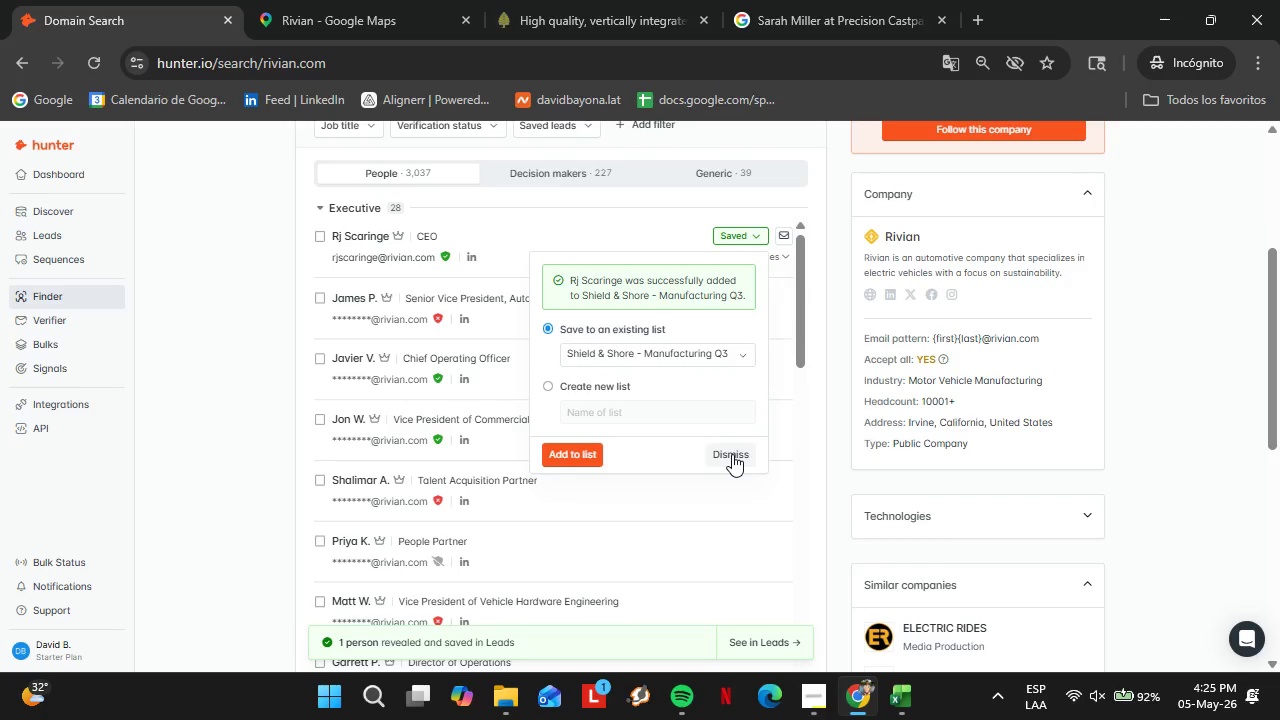 
left_click([733, 456])
 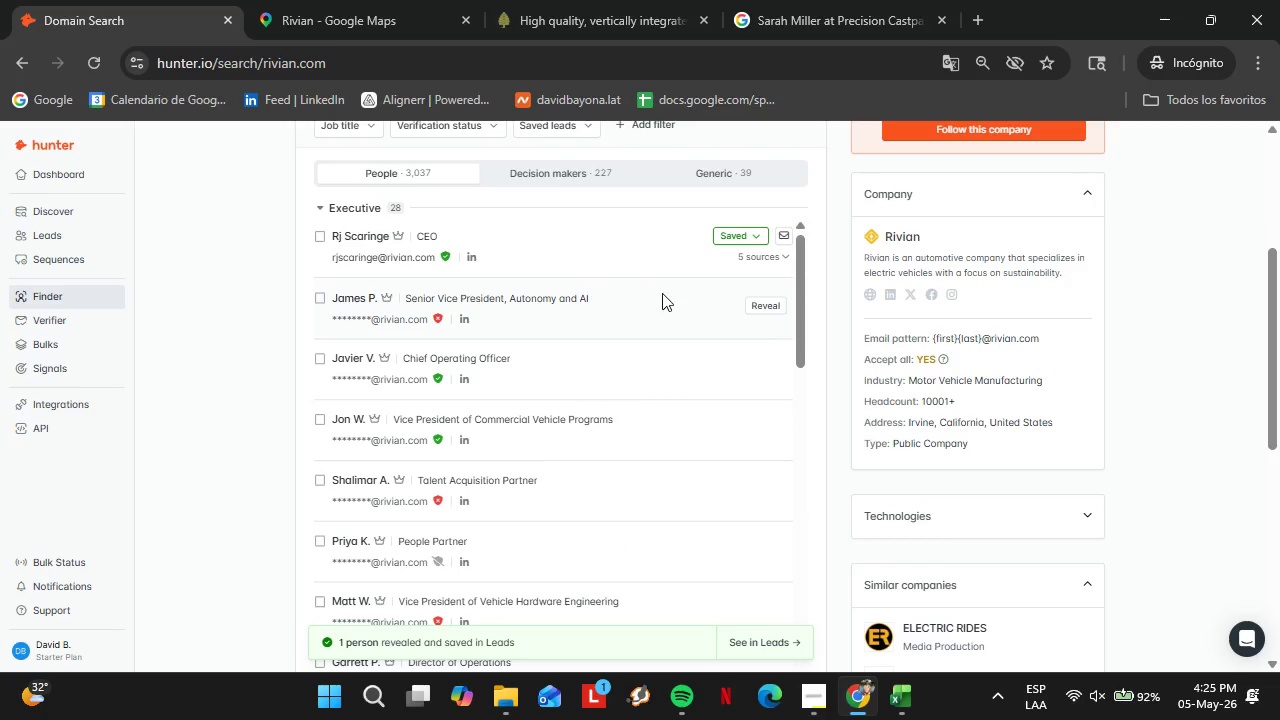 
wait(6.53)
 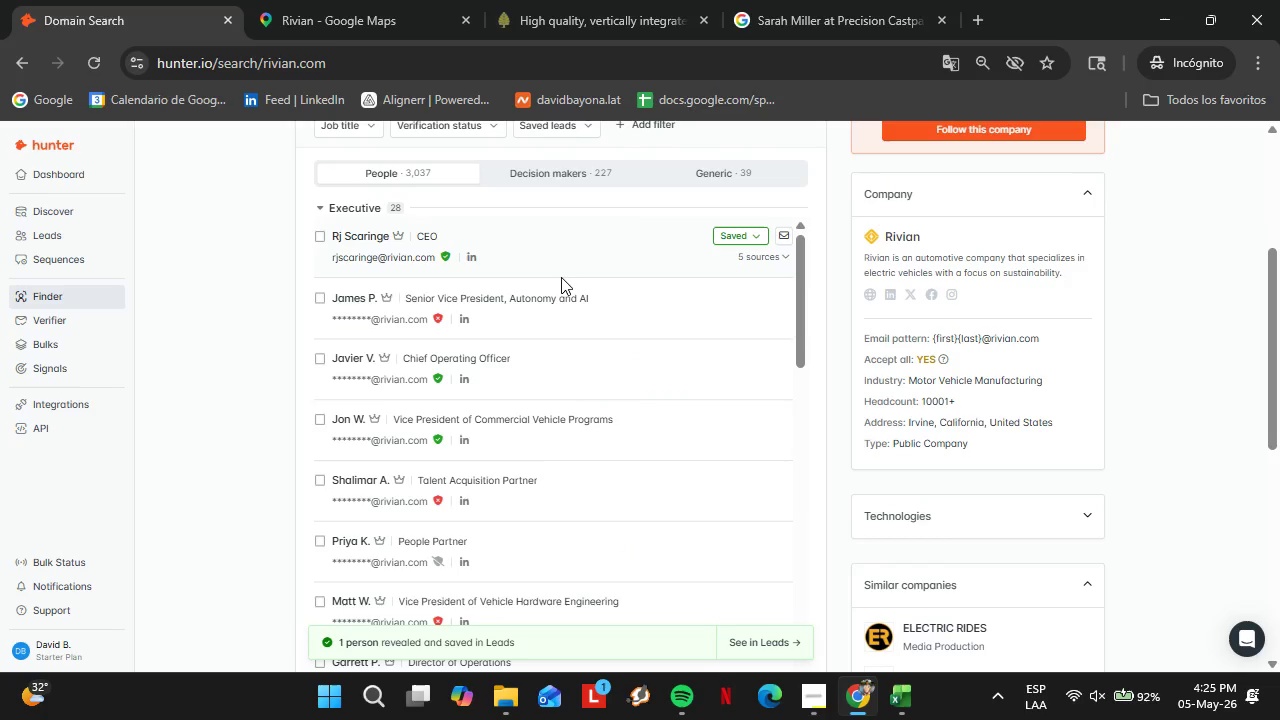 
left_click([768, 369])
 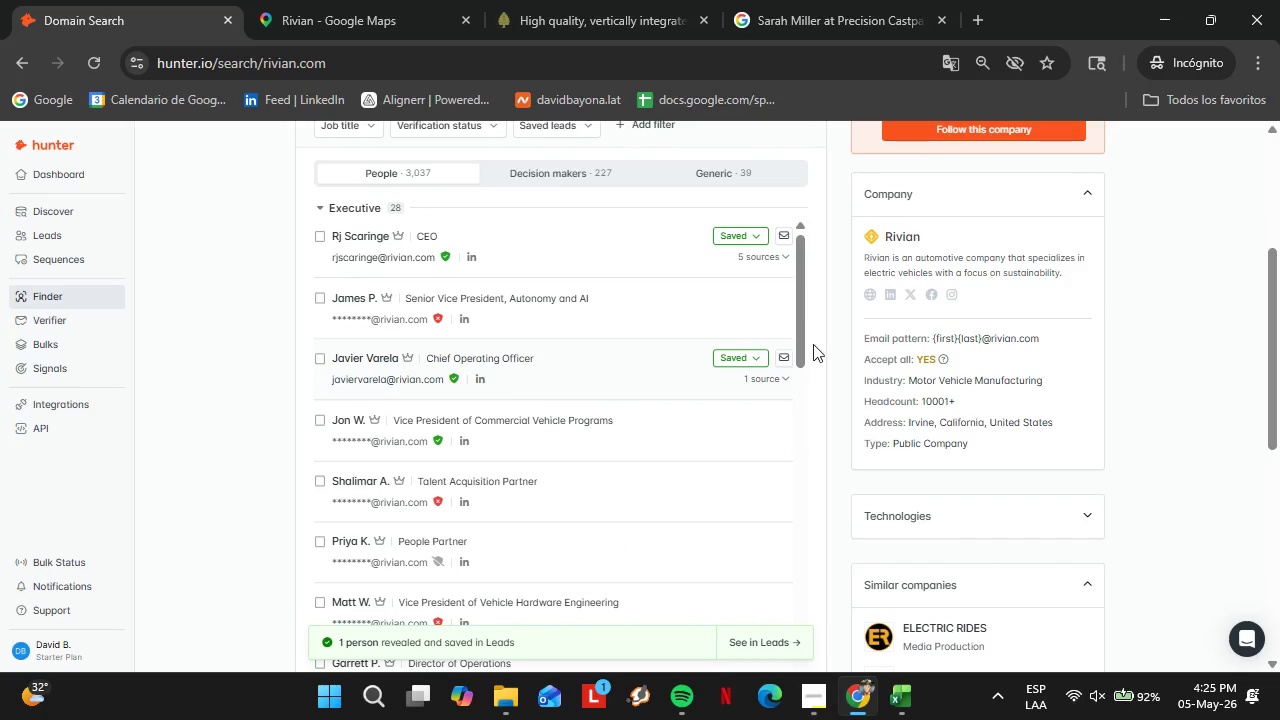 
left_click([751, 356])
 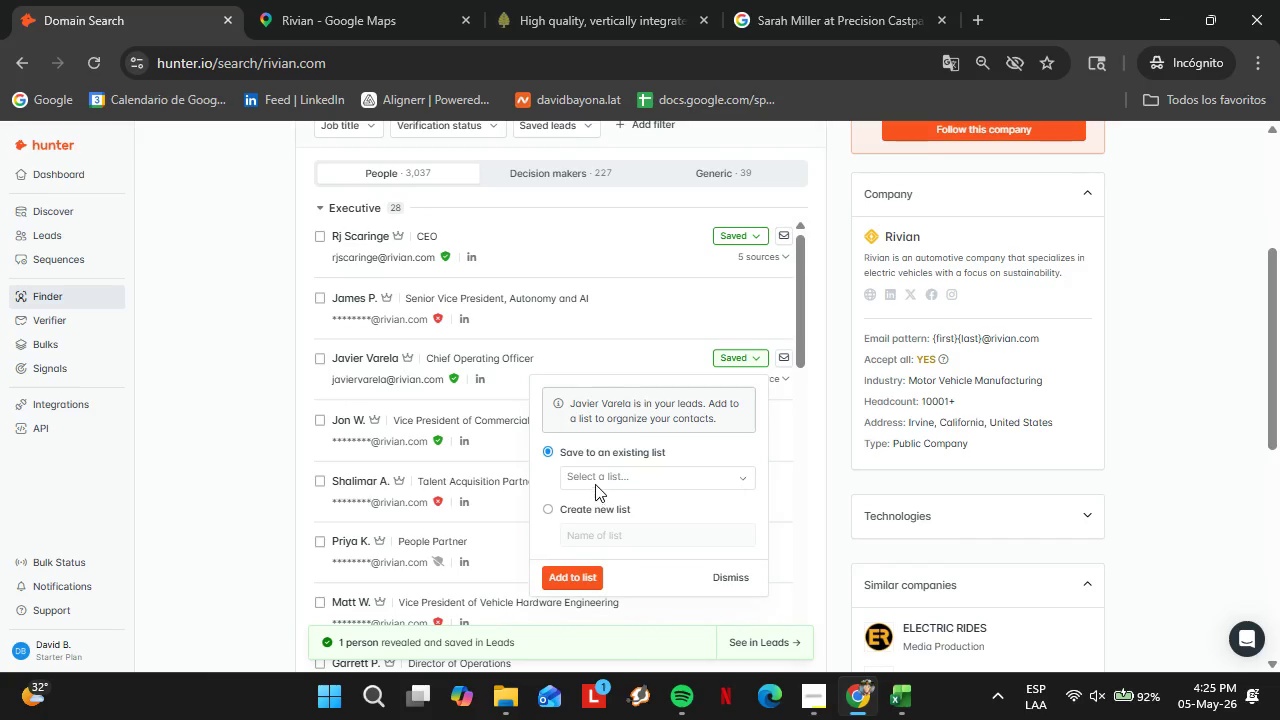 
left_click([593, 482])
 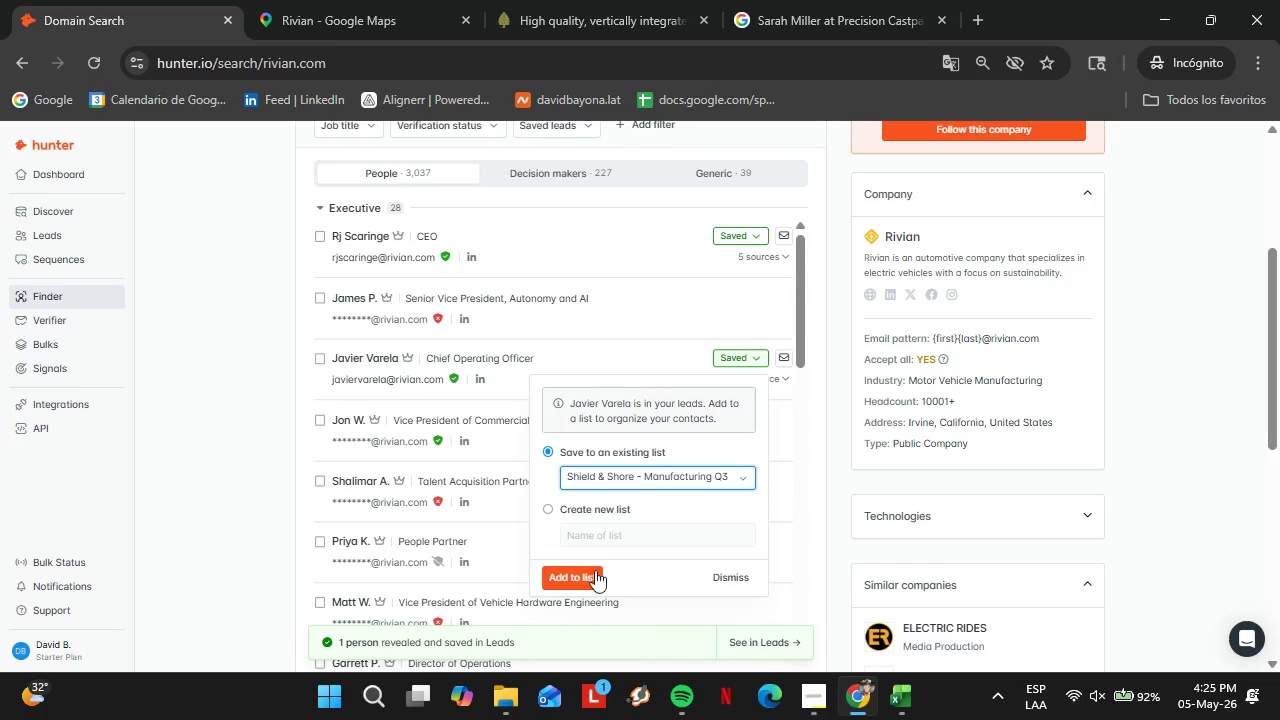 
double_click([579, 574])
 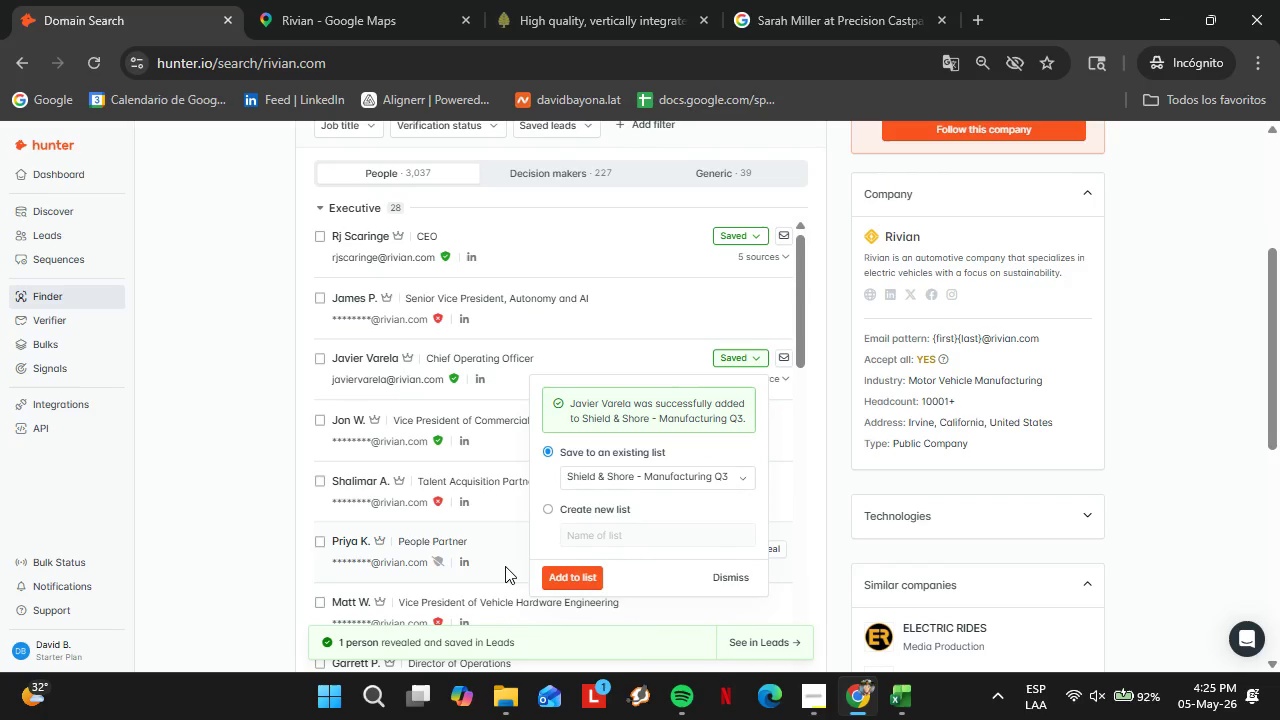 
wait(8.97)
 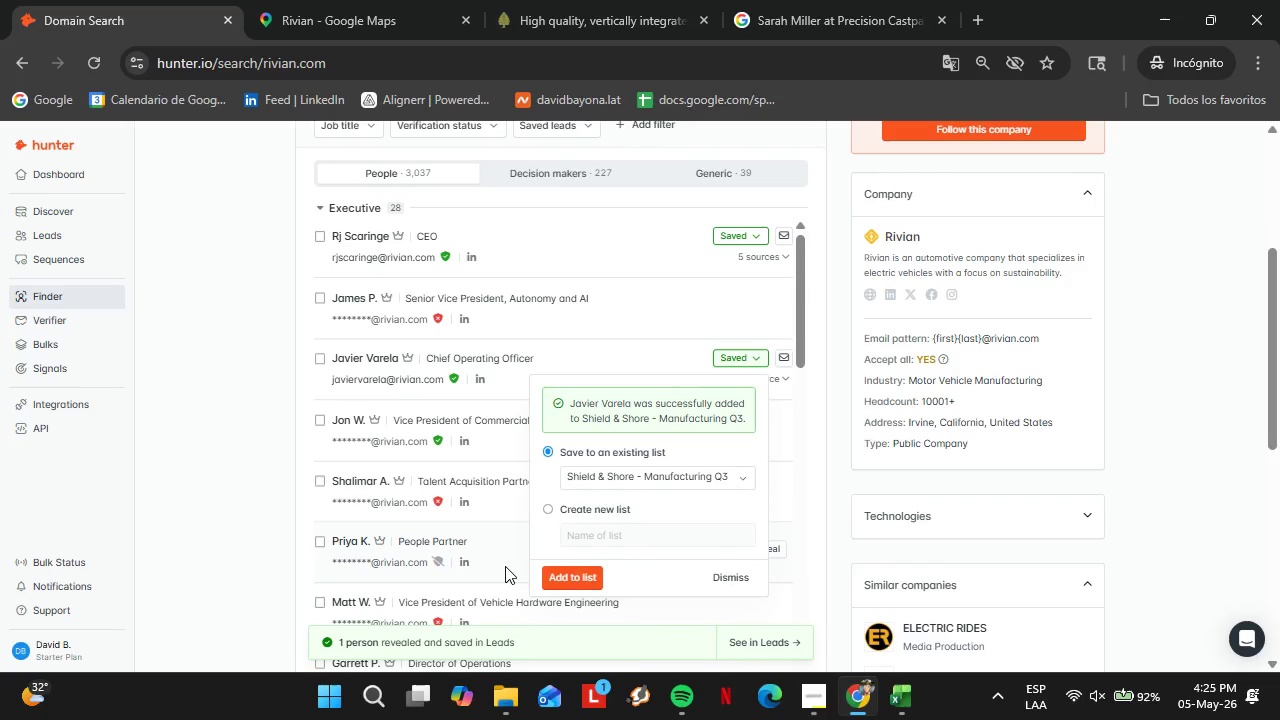 
left_click([566, 570])
 